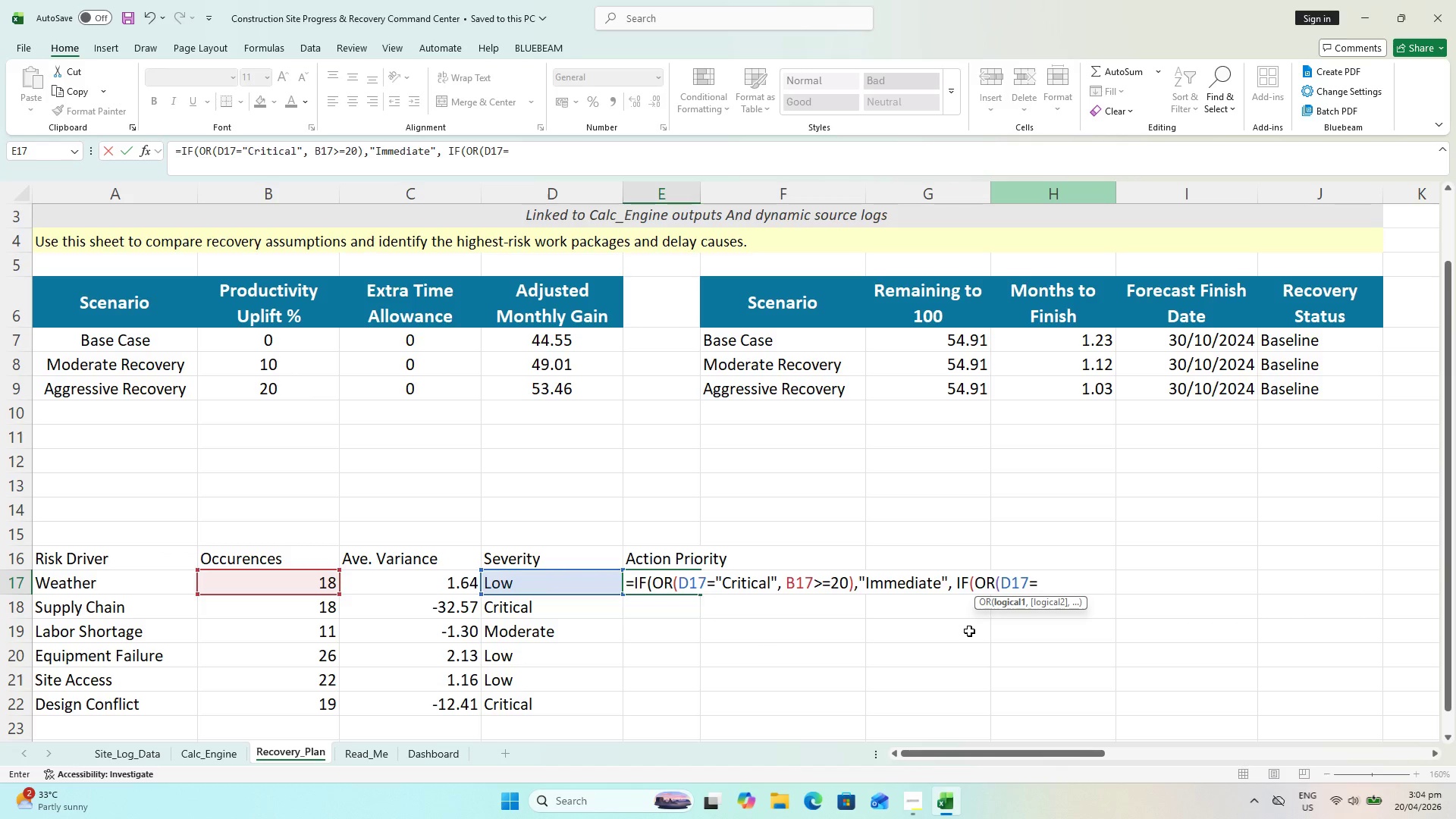 
type("High", )
 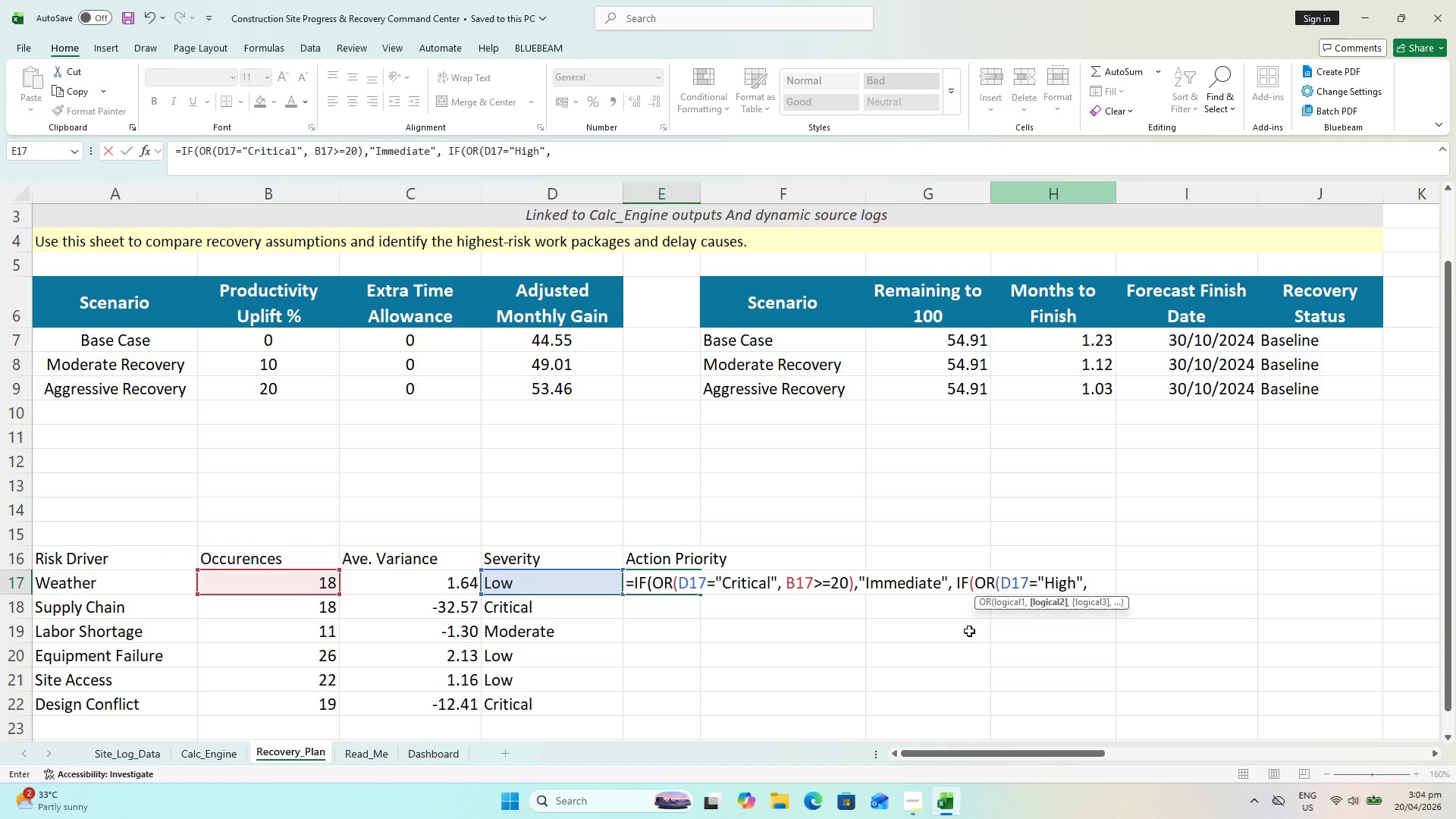 
left_click([285, 580])
 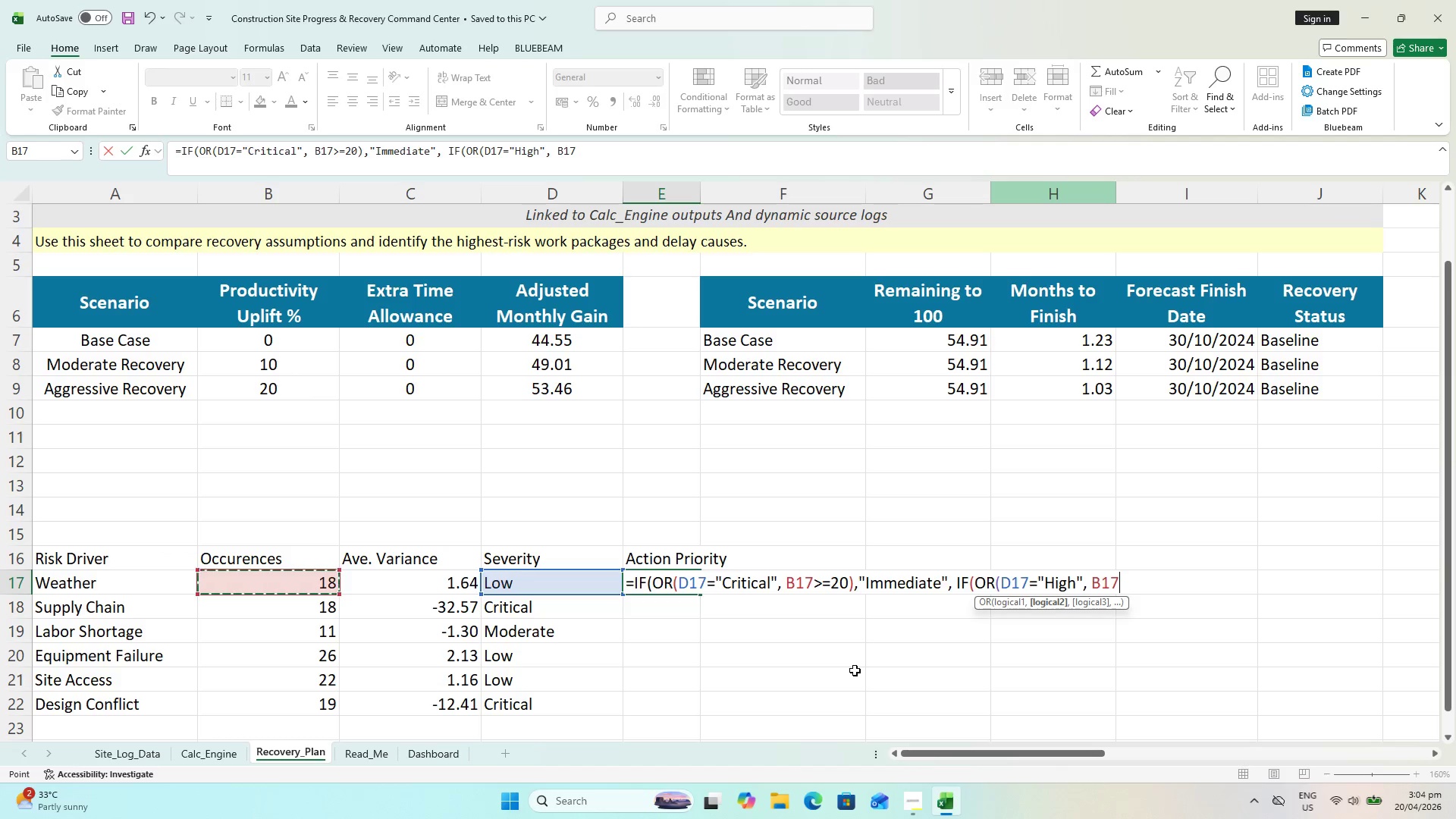 
key(Shift+Period)
 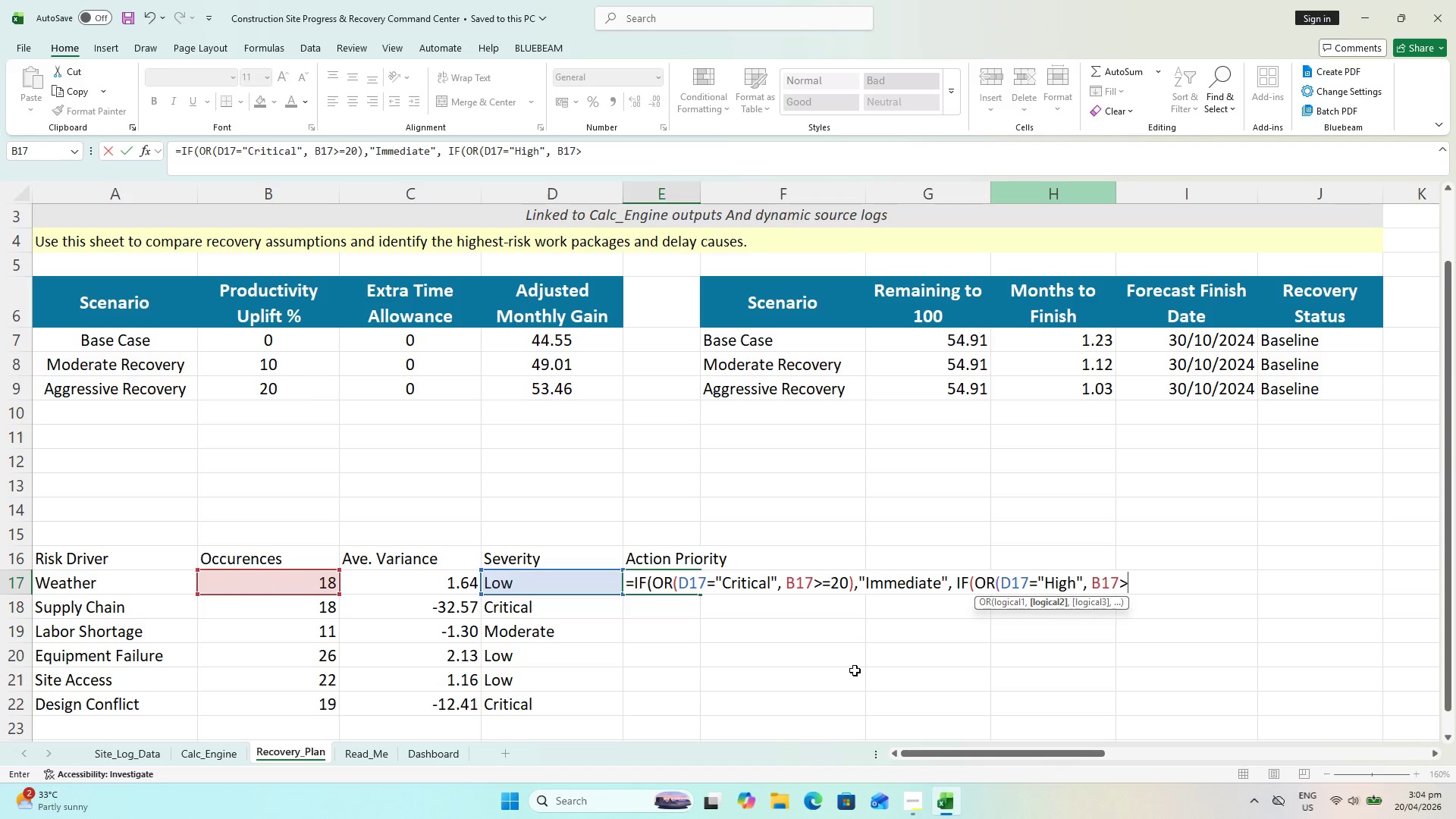 
key(Equal)
 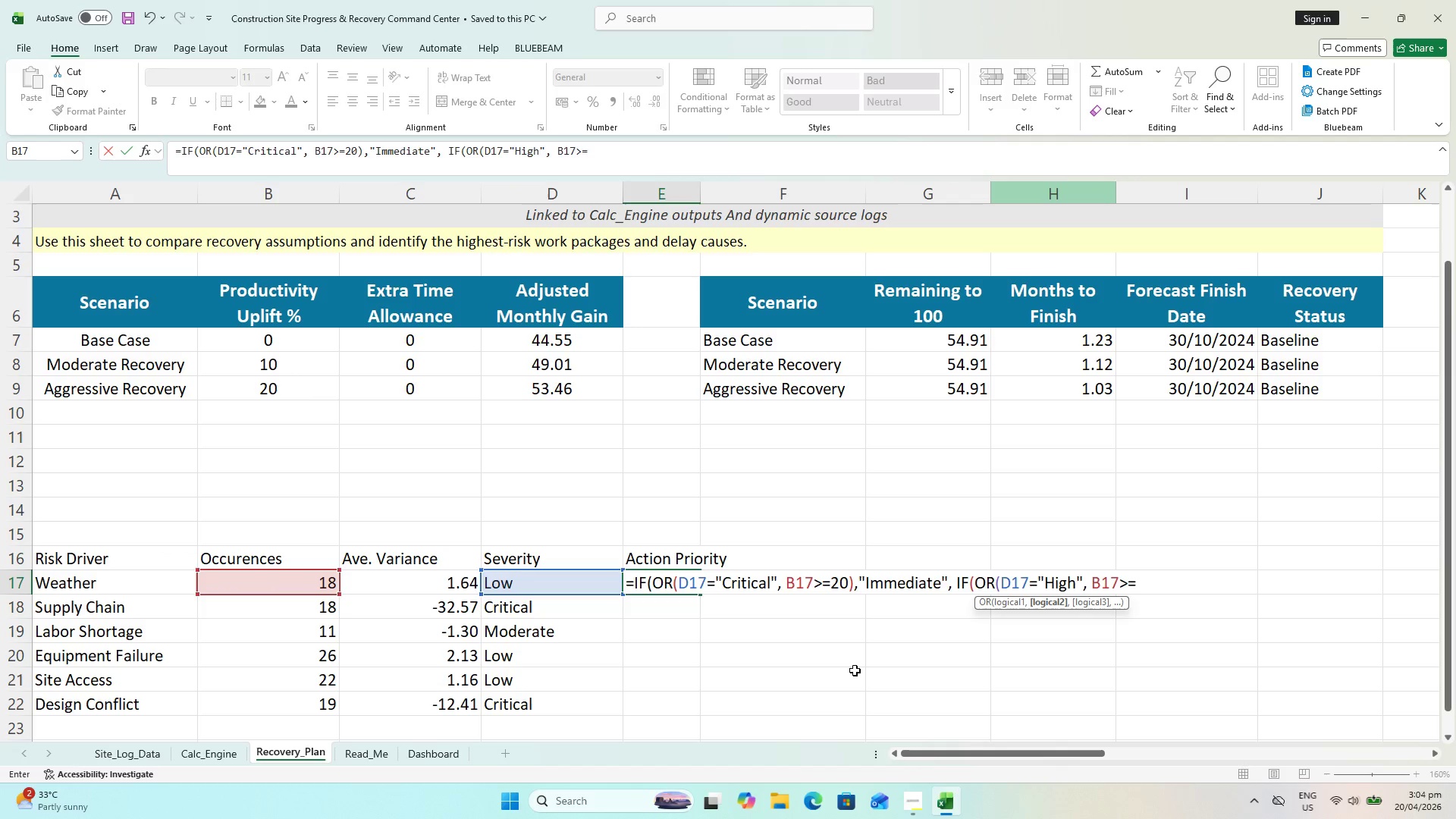 
type(10), )
 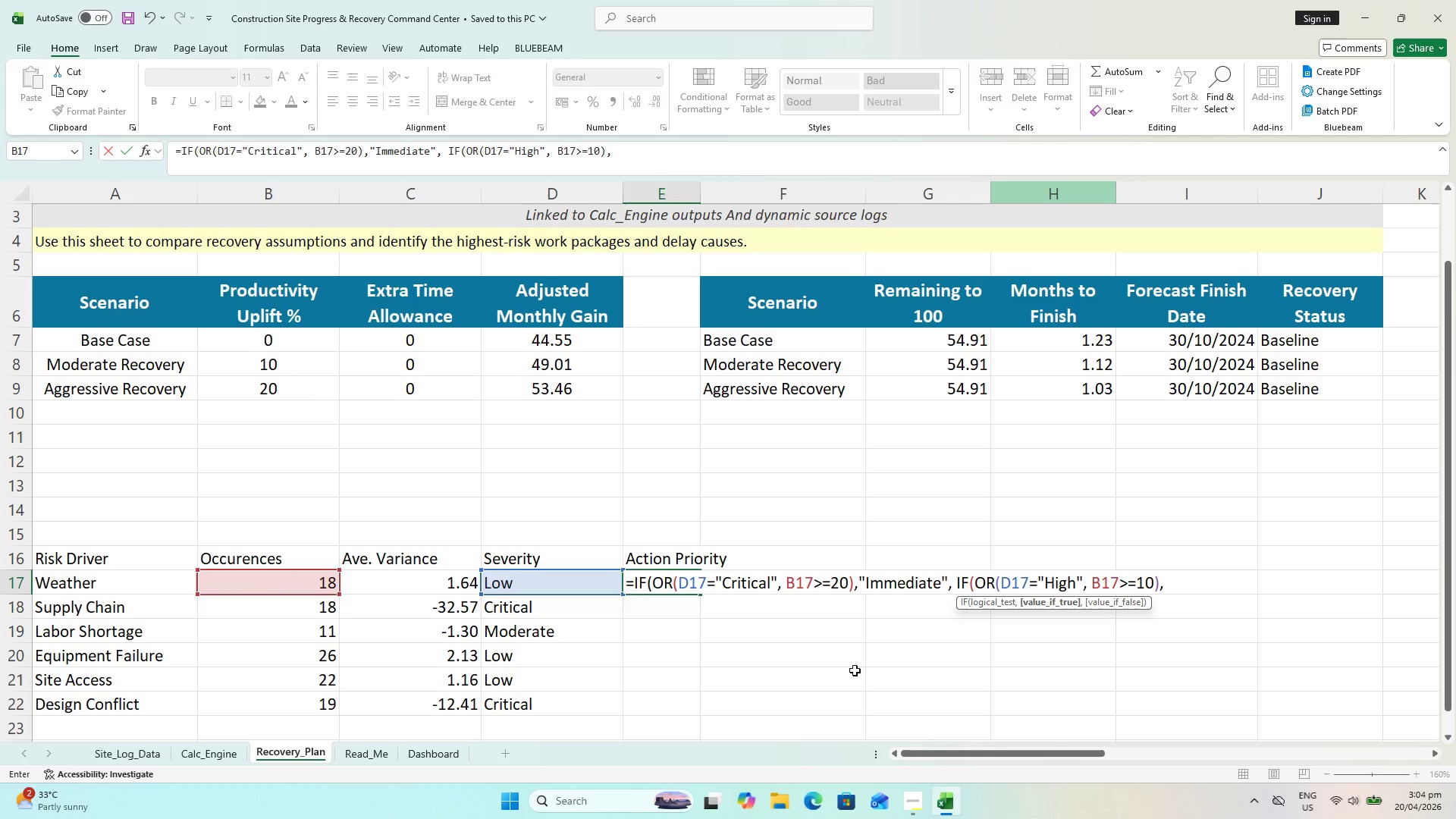 
type("Monitor", "Routine"))
 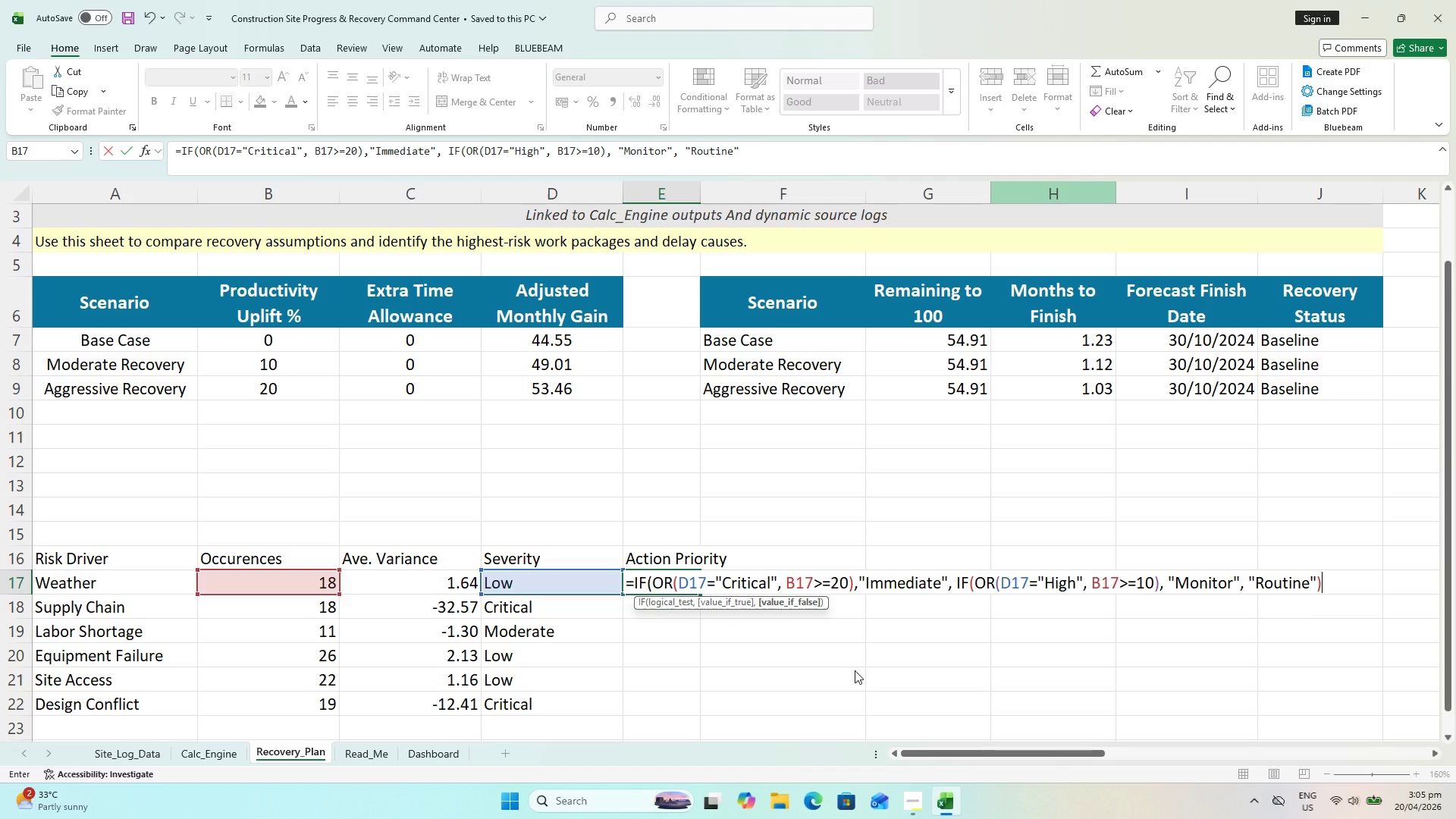 
 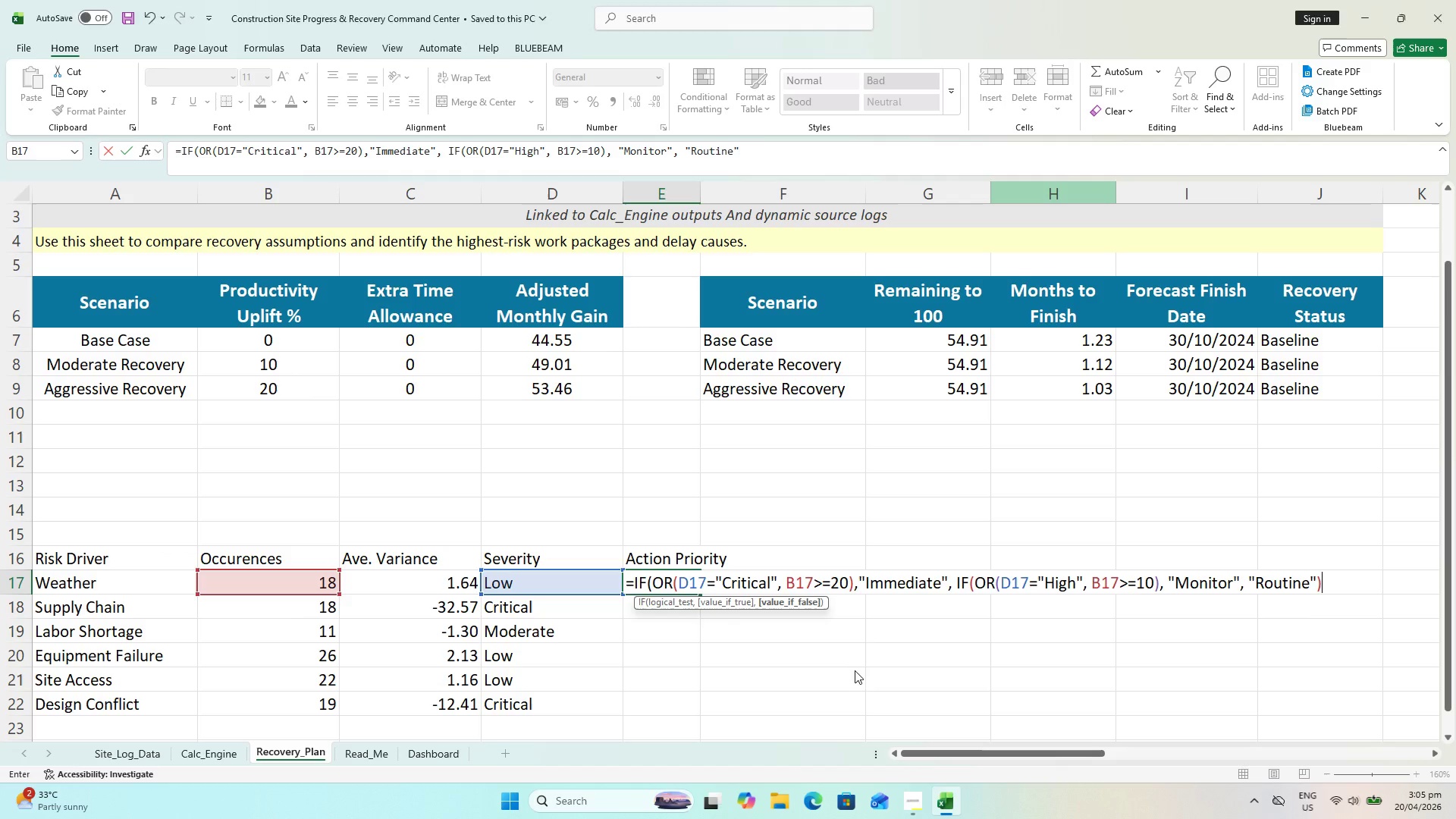 
key(Enter)
 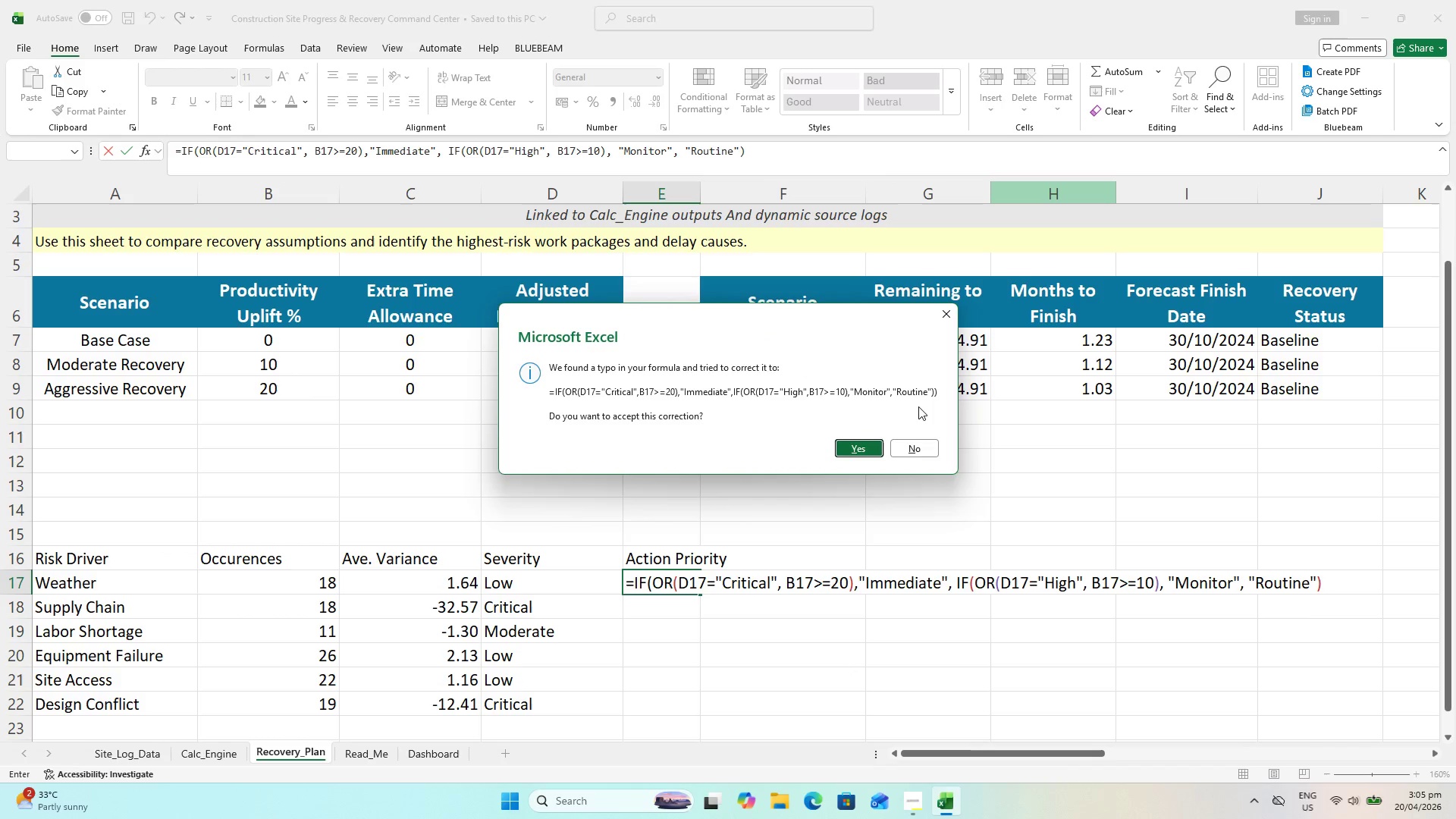 
left_click([853, 441])
 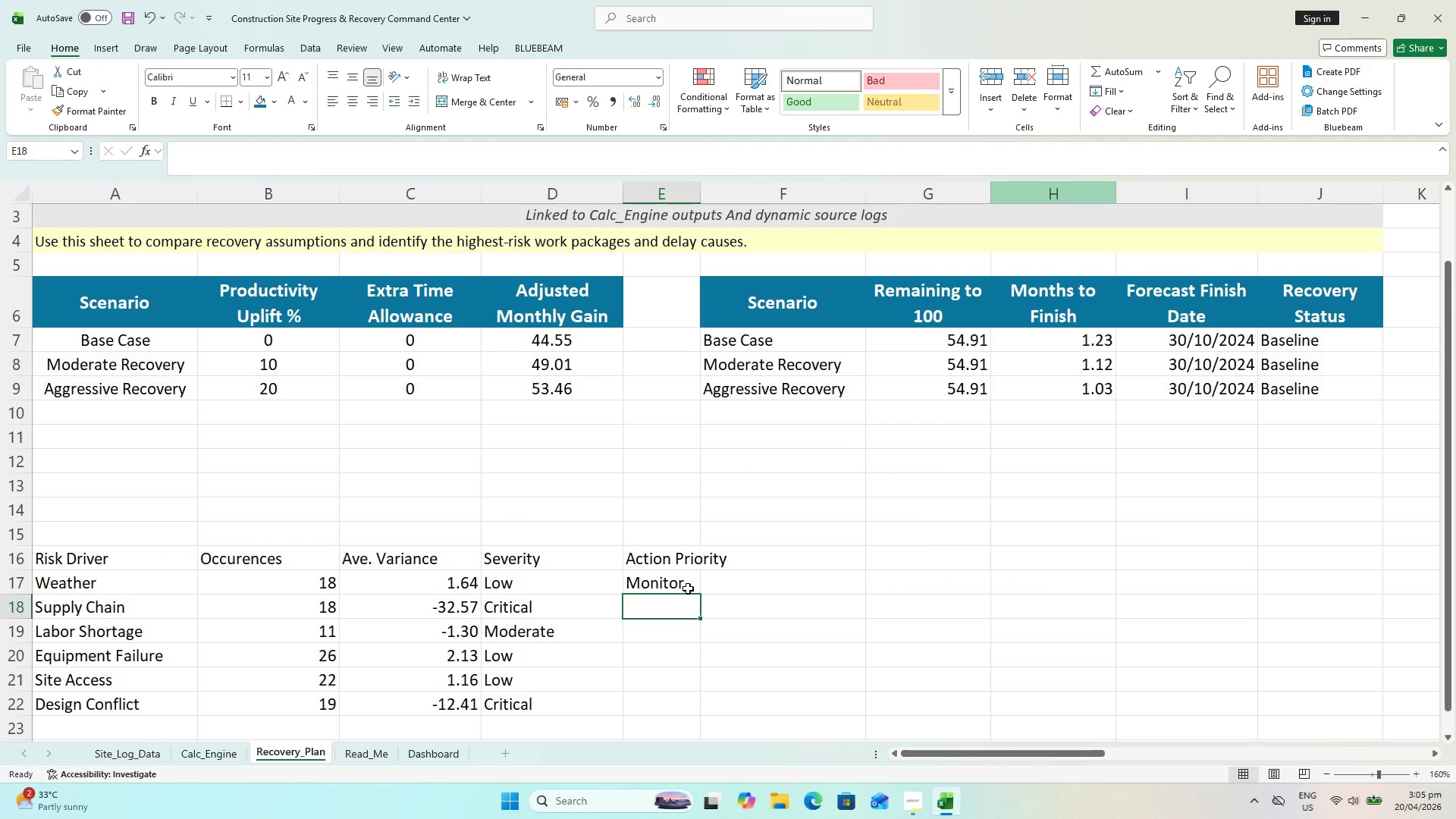 
left_click([676, 581])
 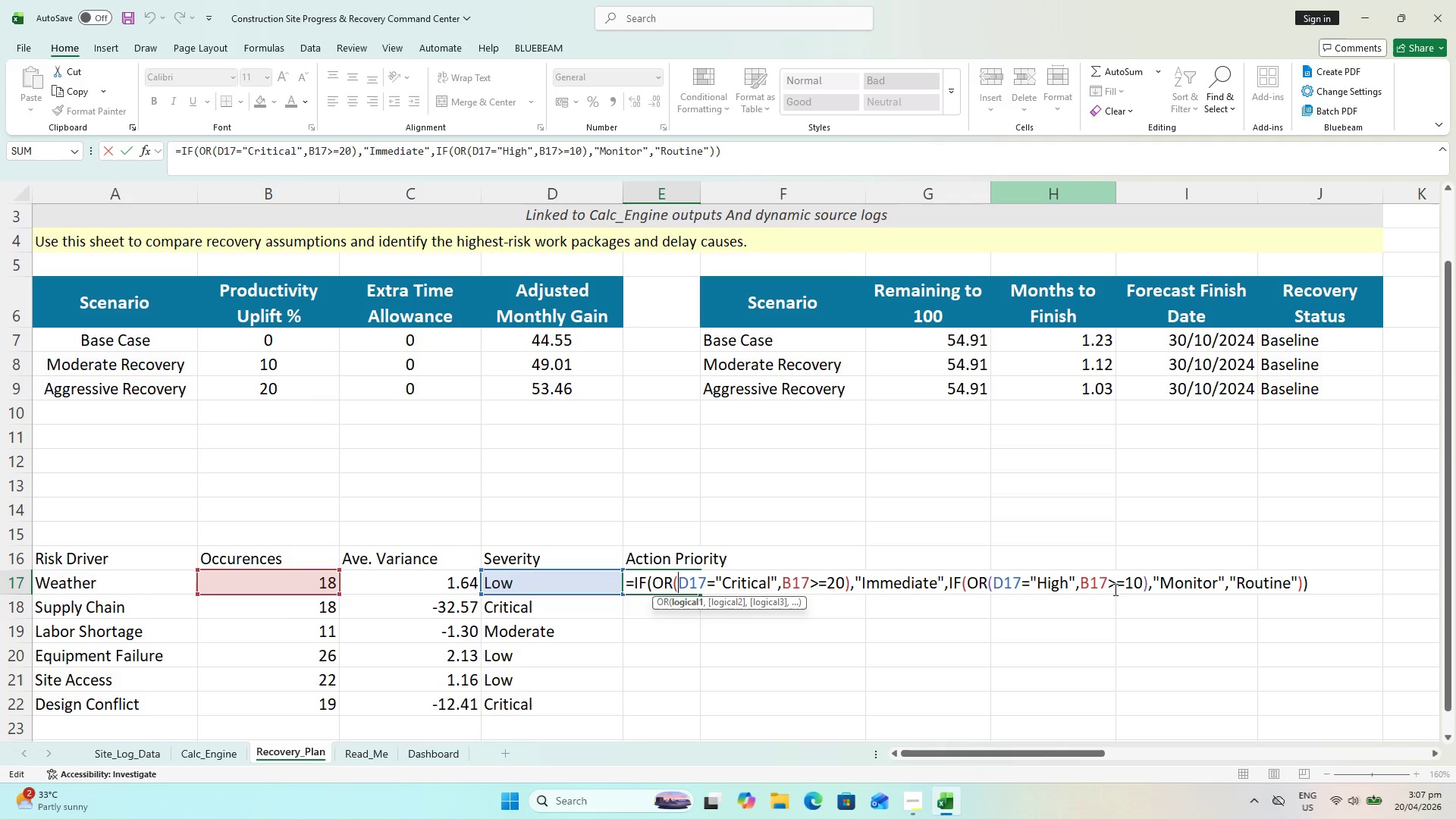 
wait(125.27)
 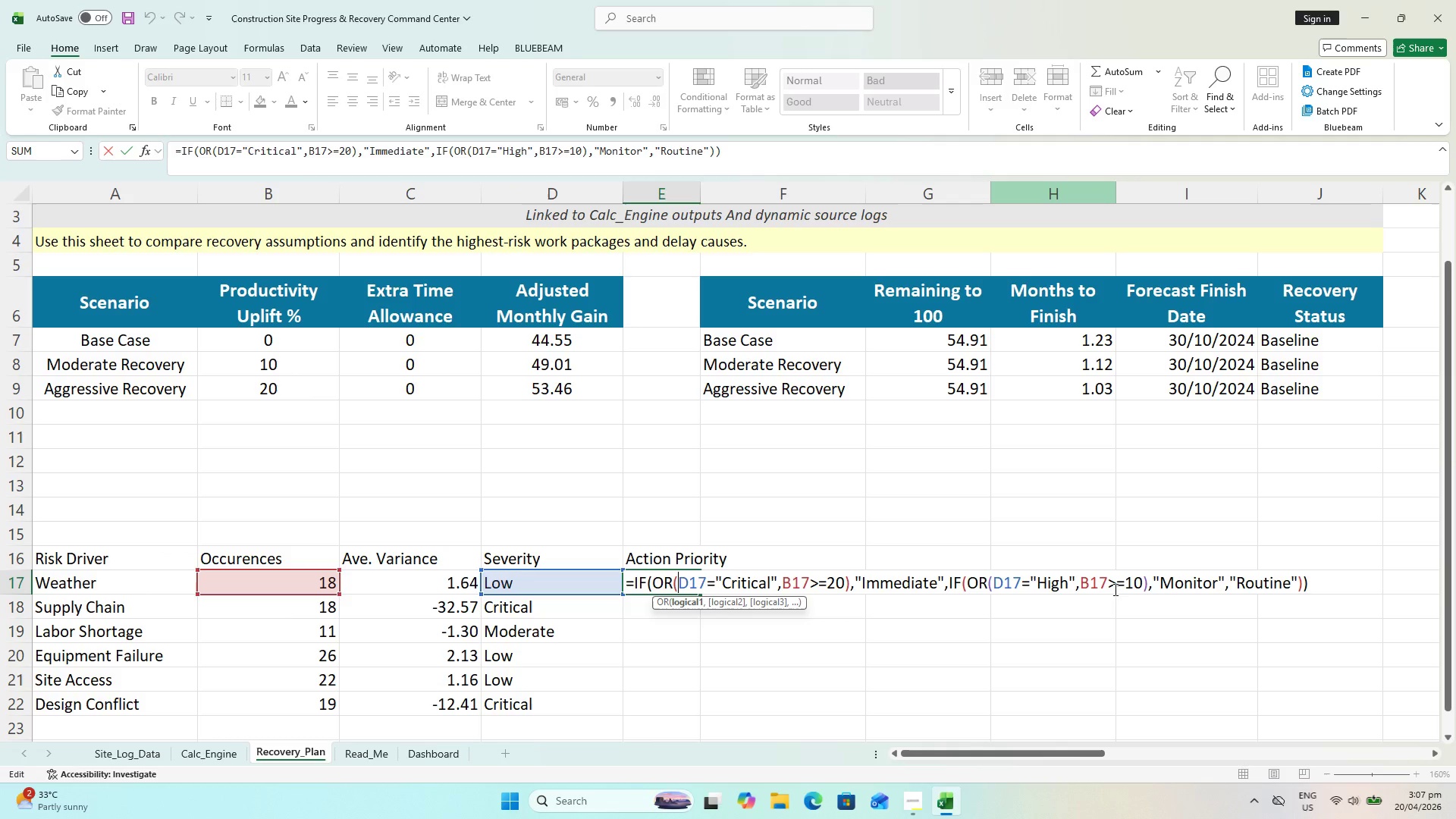 
key(Enter)
 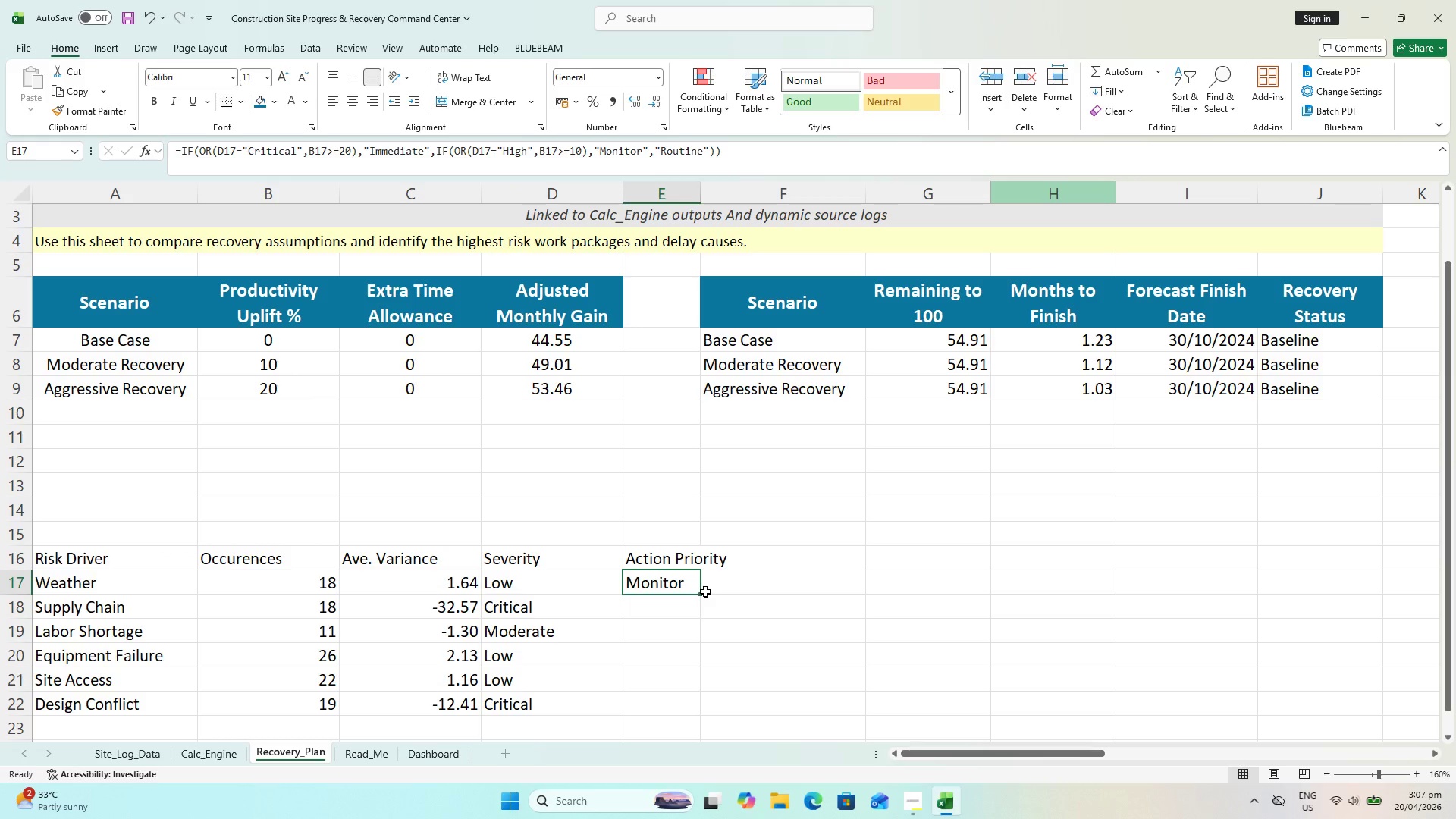 
left_click_drag(start_coordinate=[701, 594], to_coordinate=[698, 719])
 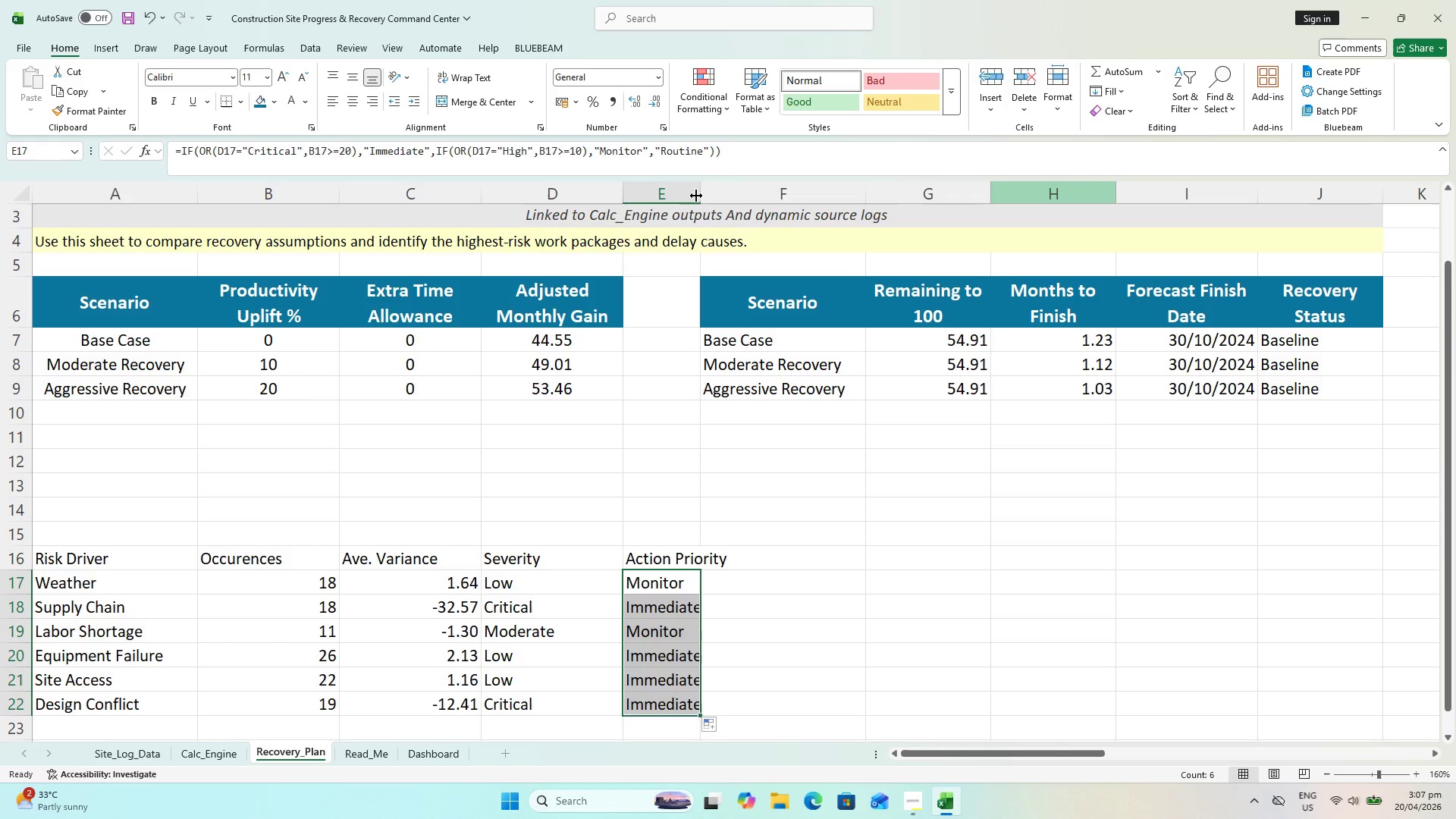 
double_click([700, 187])
 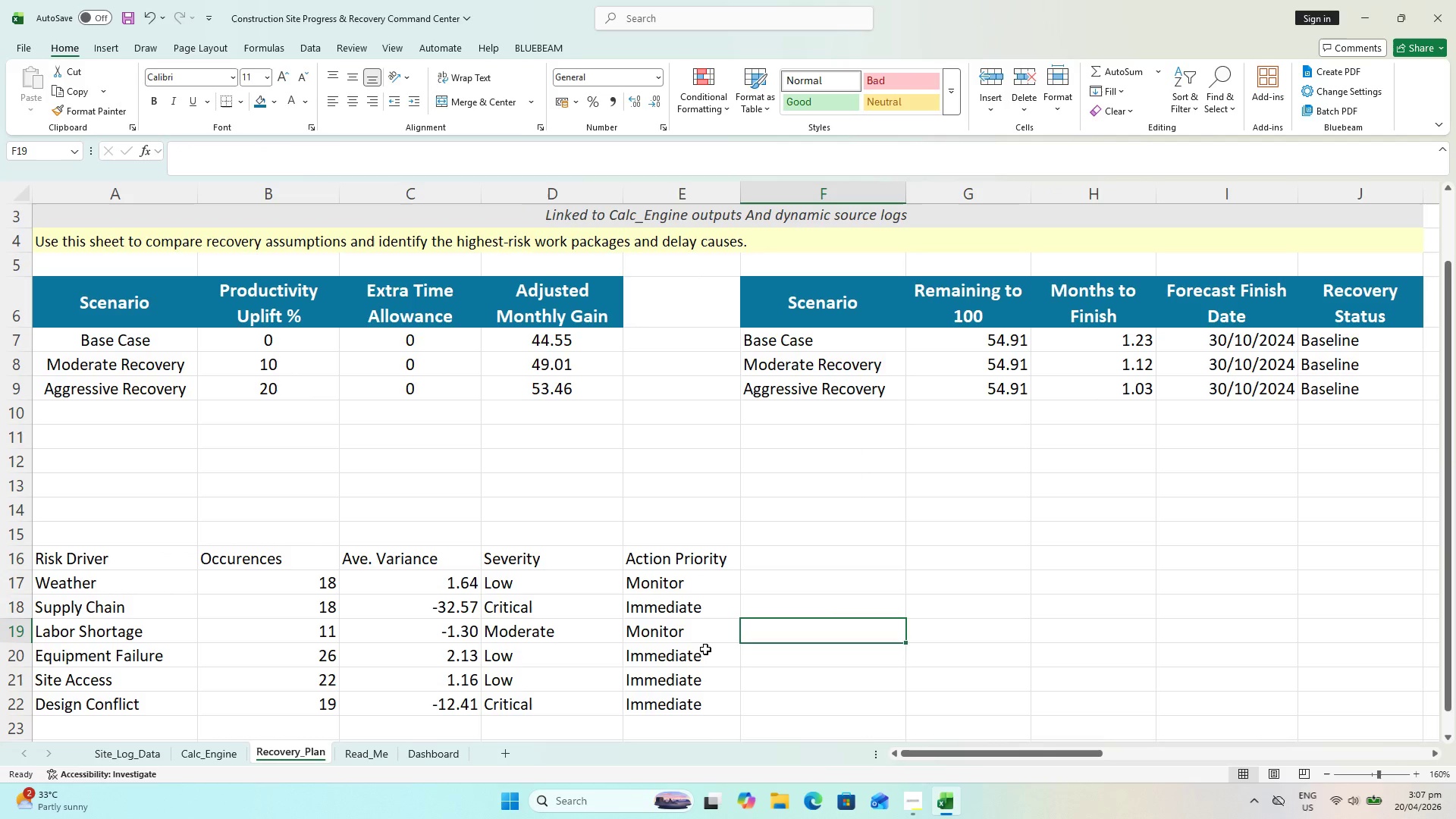 
key(Control+S)
 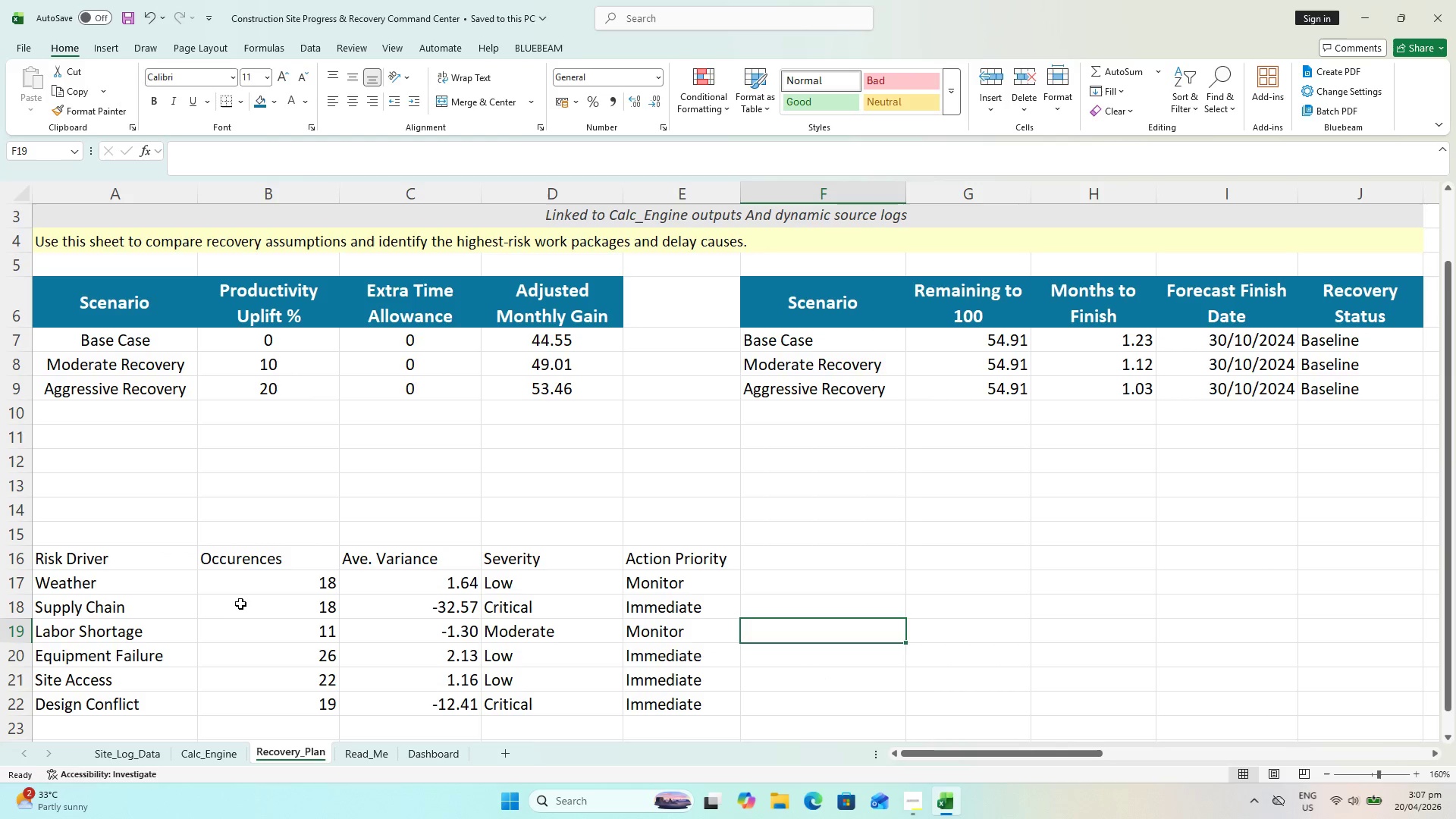 
wait(6.19)
 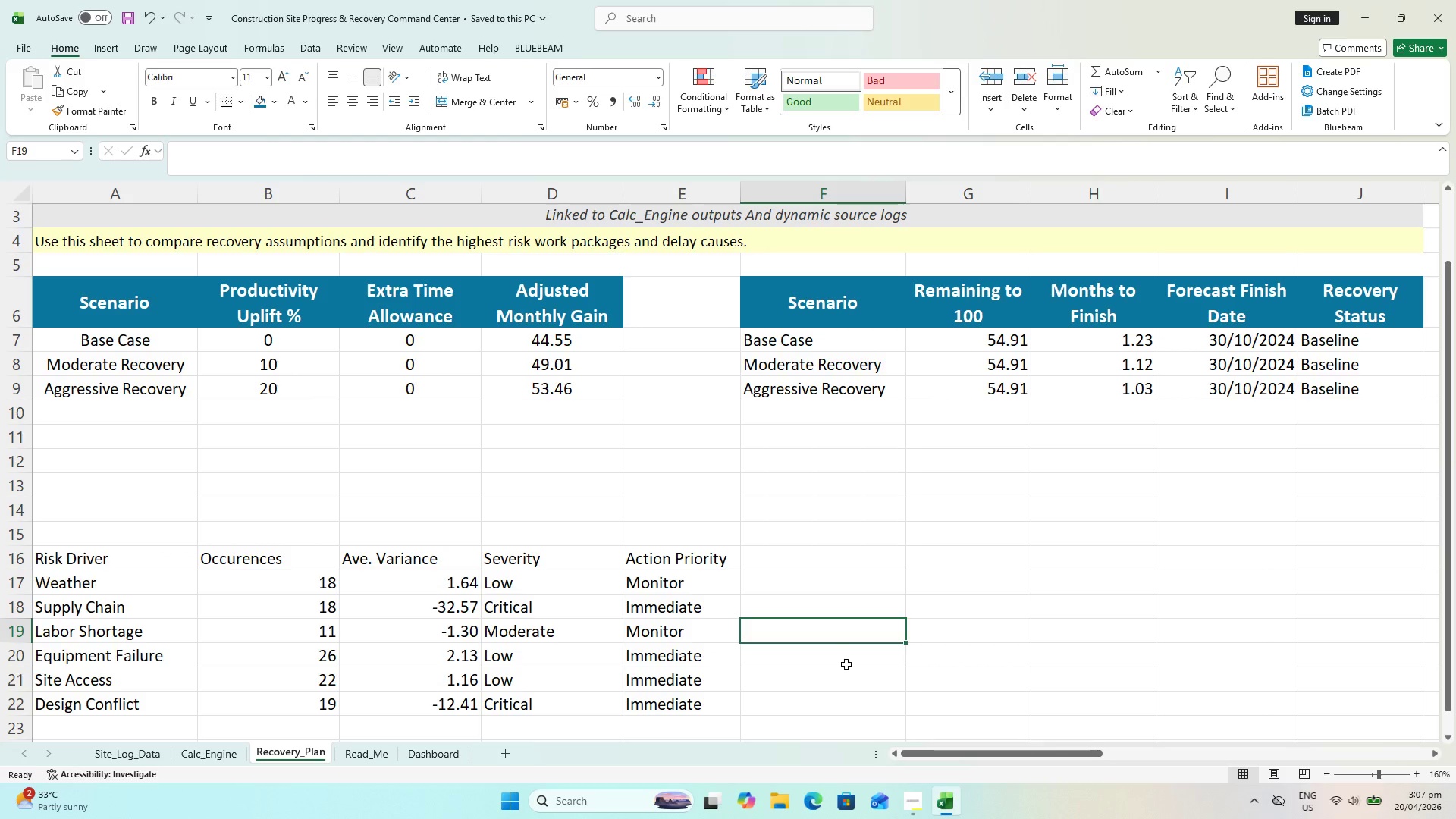 
left_click_drag(start_coordinate=[937, 754], to_coordinate=[833, 754])
 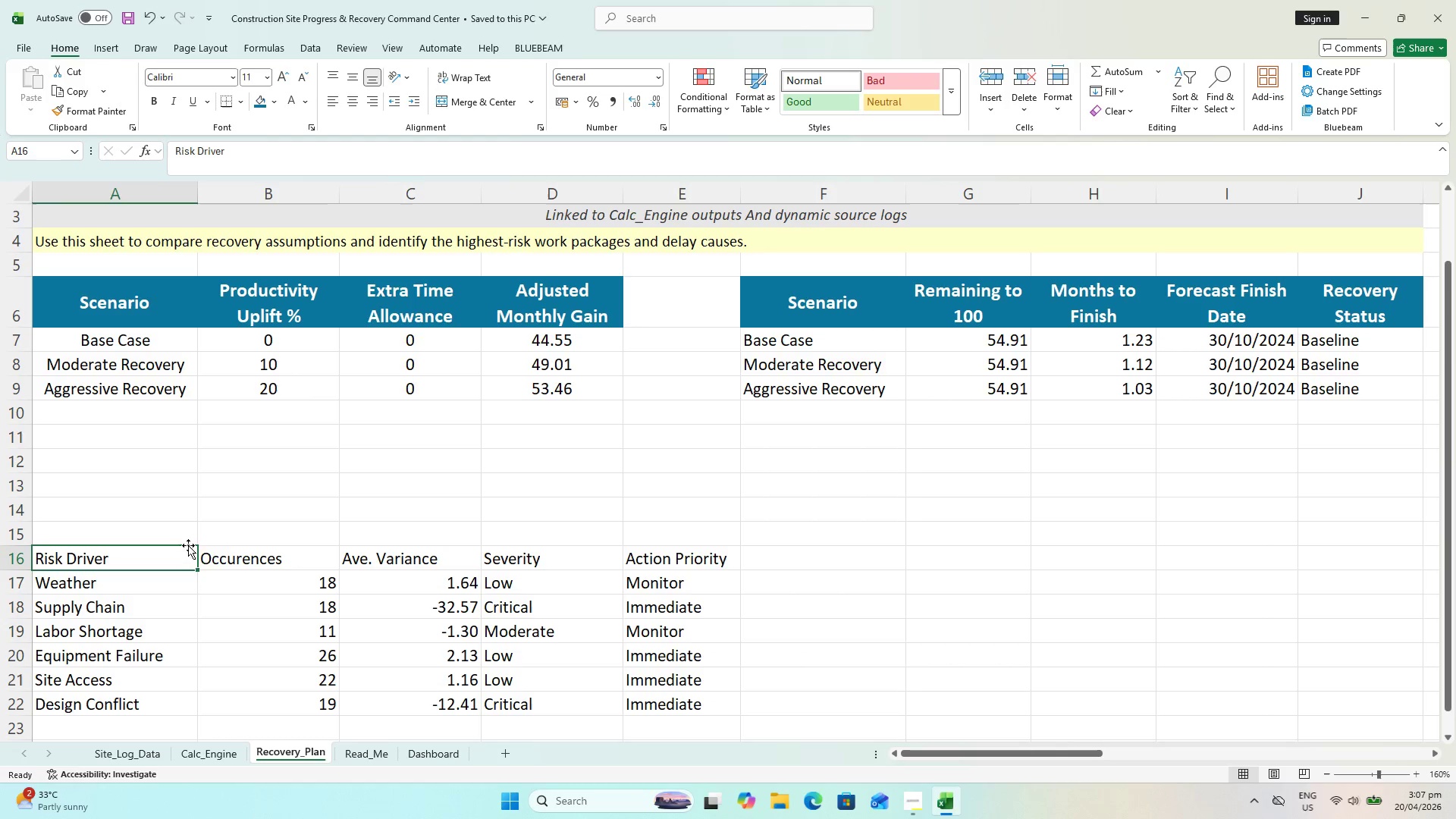 
hold_key(key=ControlLeft, duration=0.95)
left_click([641, 563])
 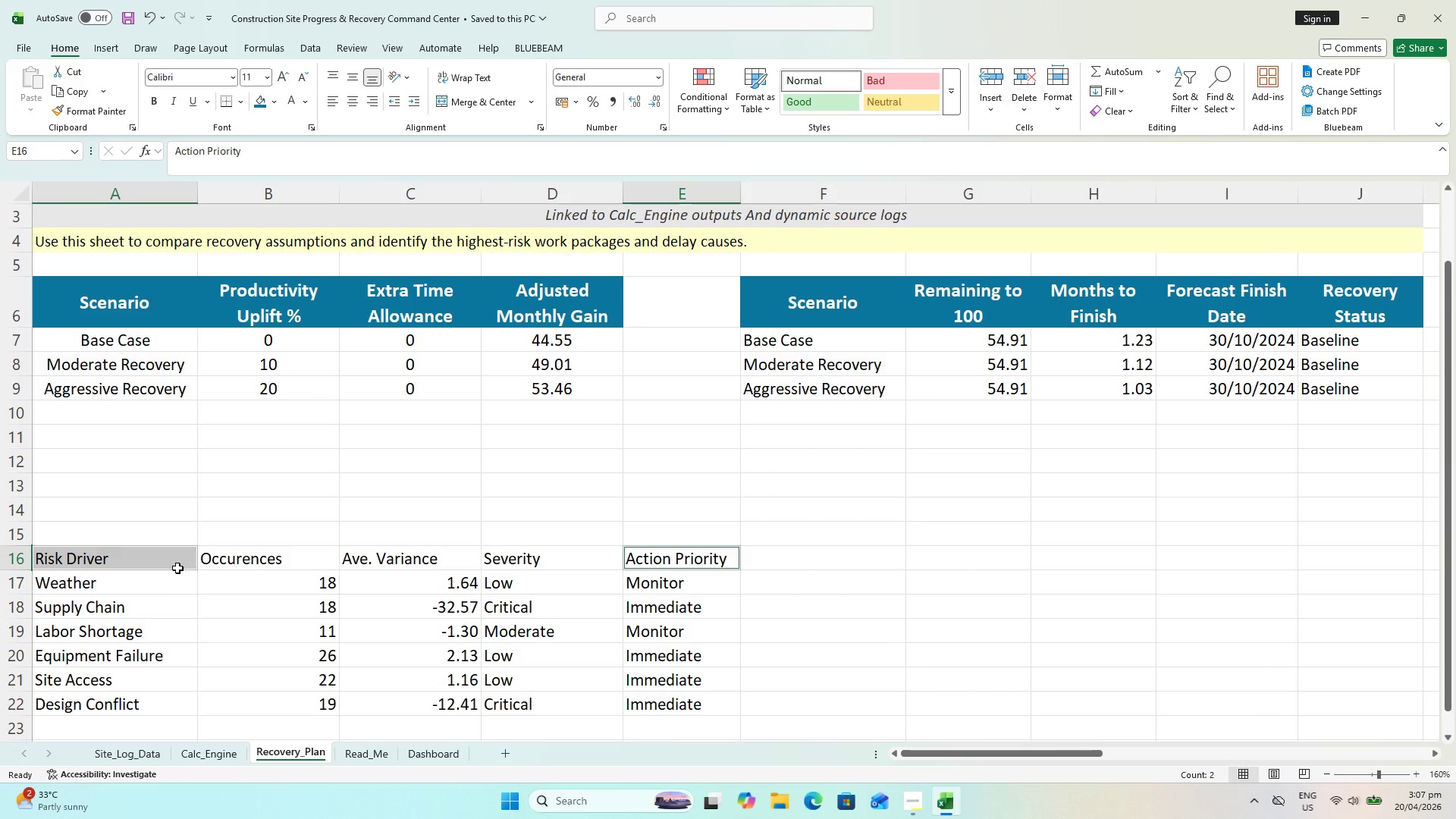 
hold_key(key=ShiftLeft, duration=0.92)
left_click([631, 563])
 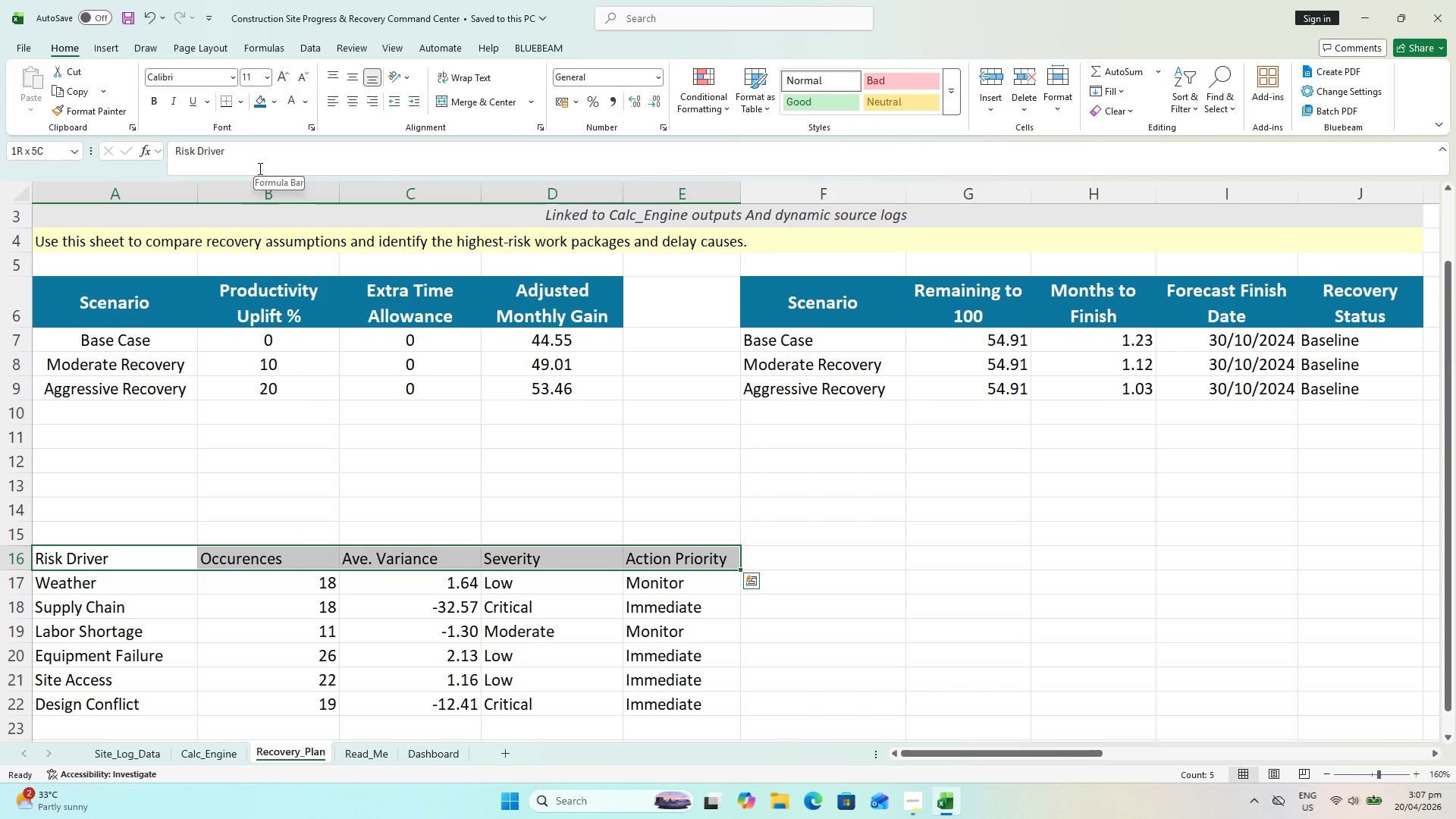 
wait(7.78)
 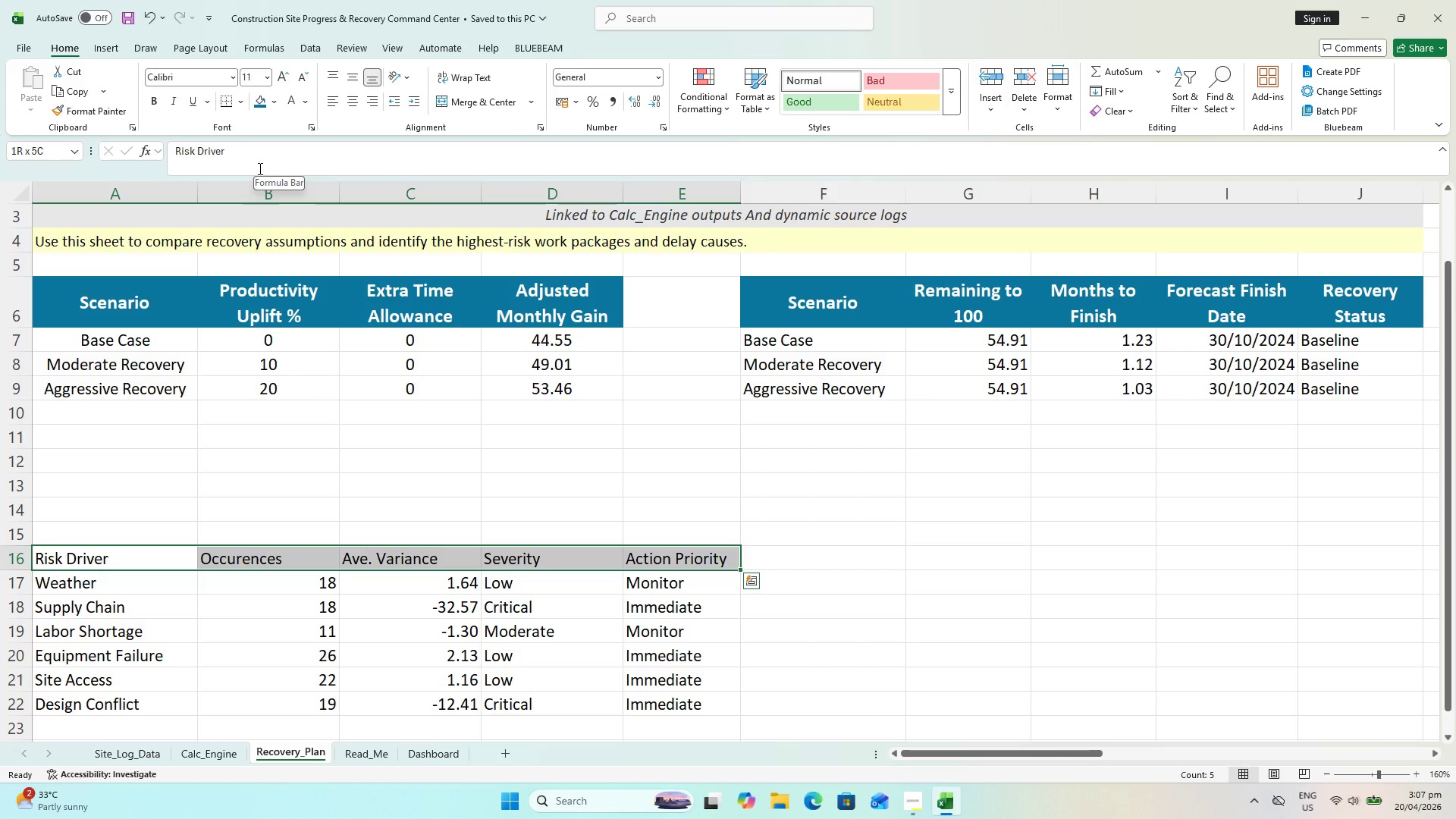 
left_click([259, 105])
 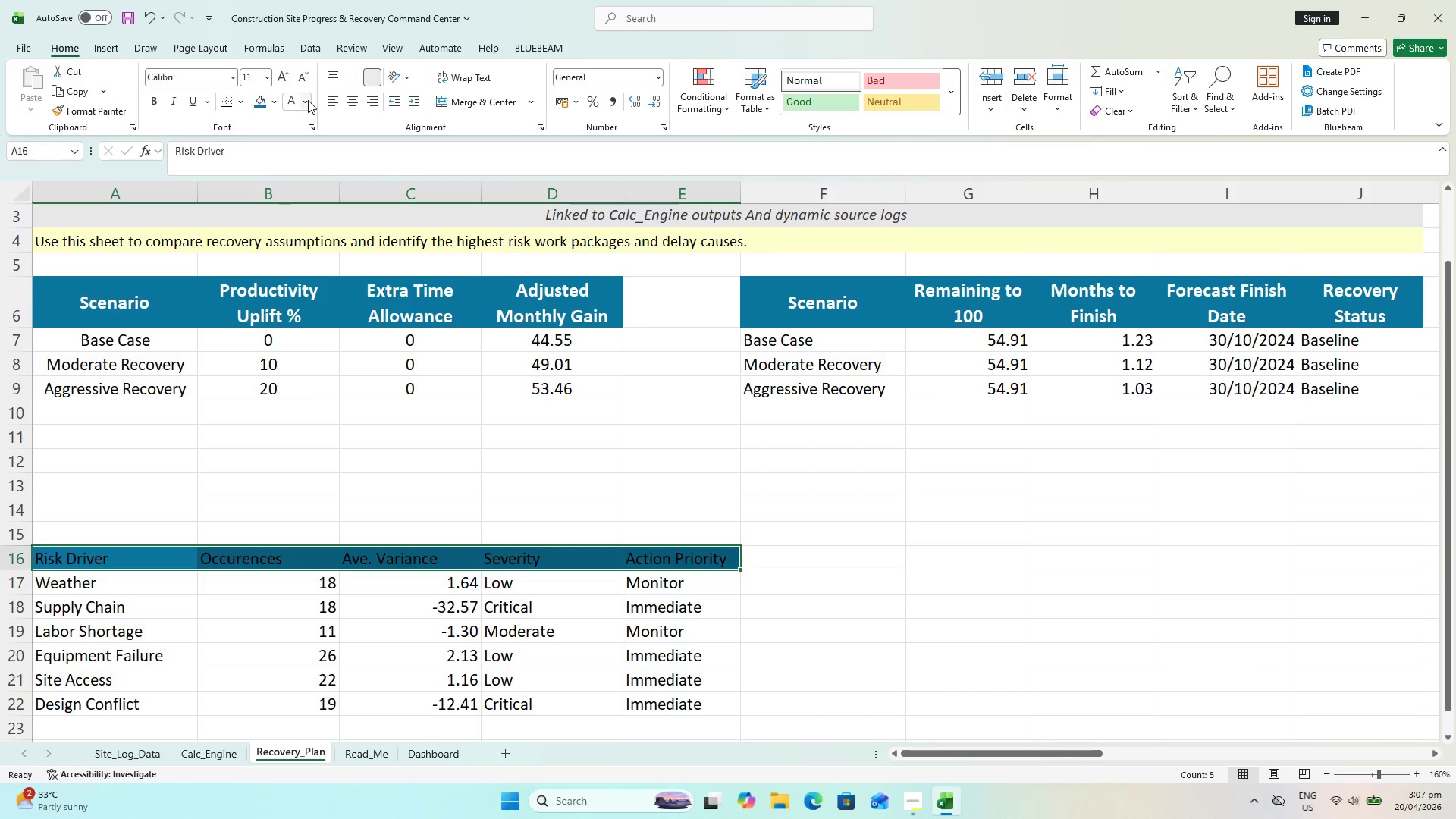 
left_click_drag(start_coordinate=[309, 100], to_coordinate=[301, 100])
 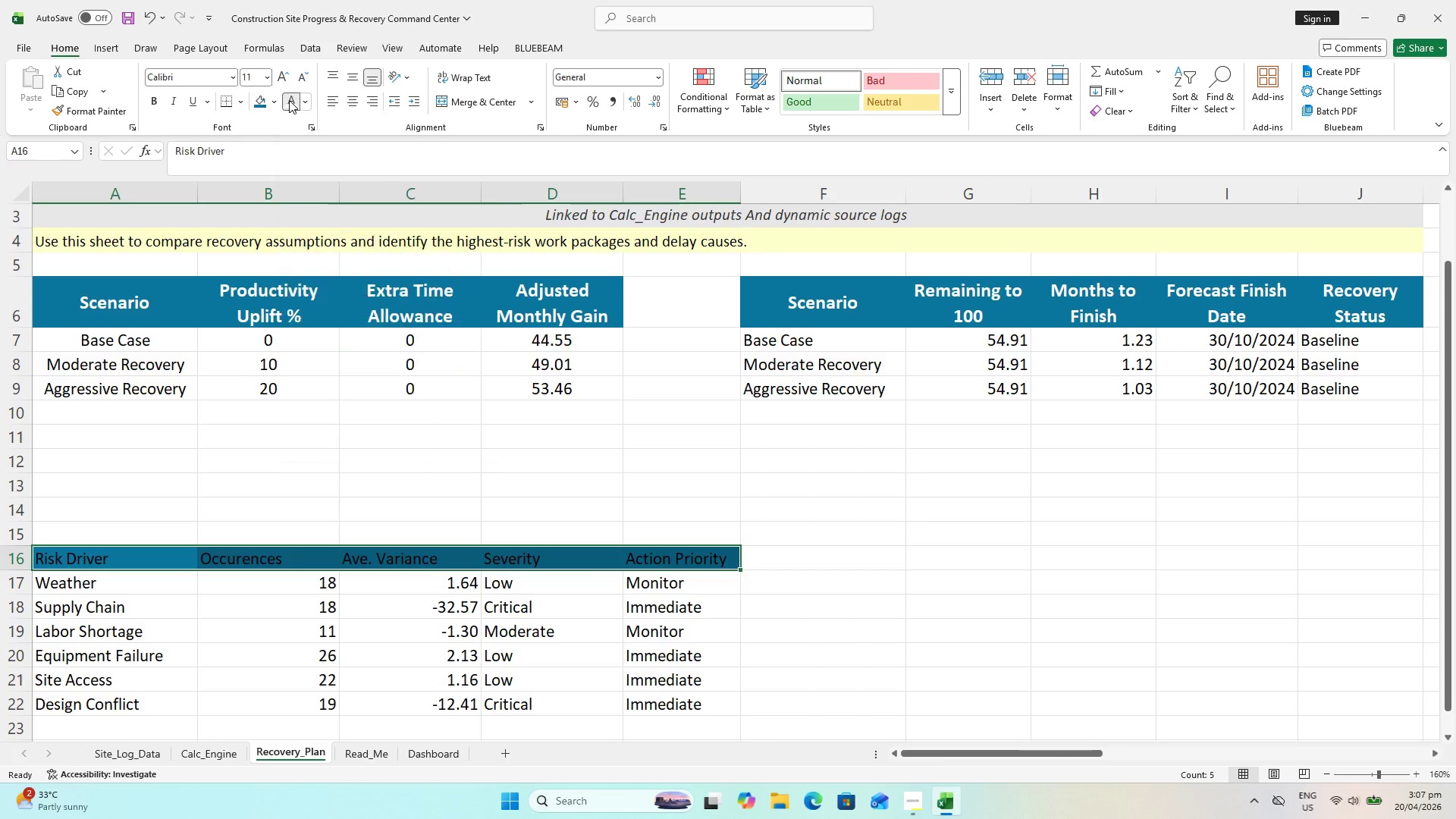 
left_click([289, 100])
 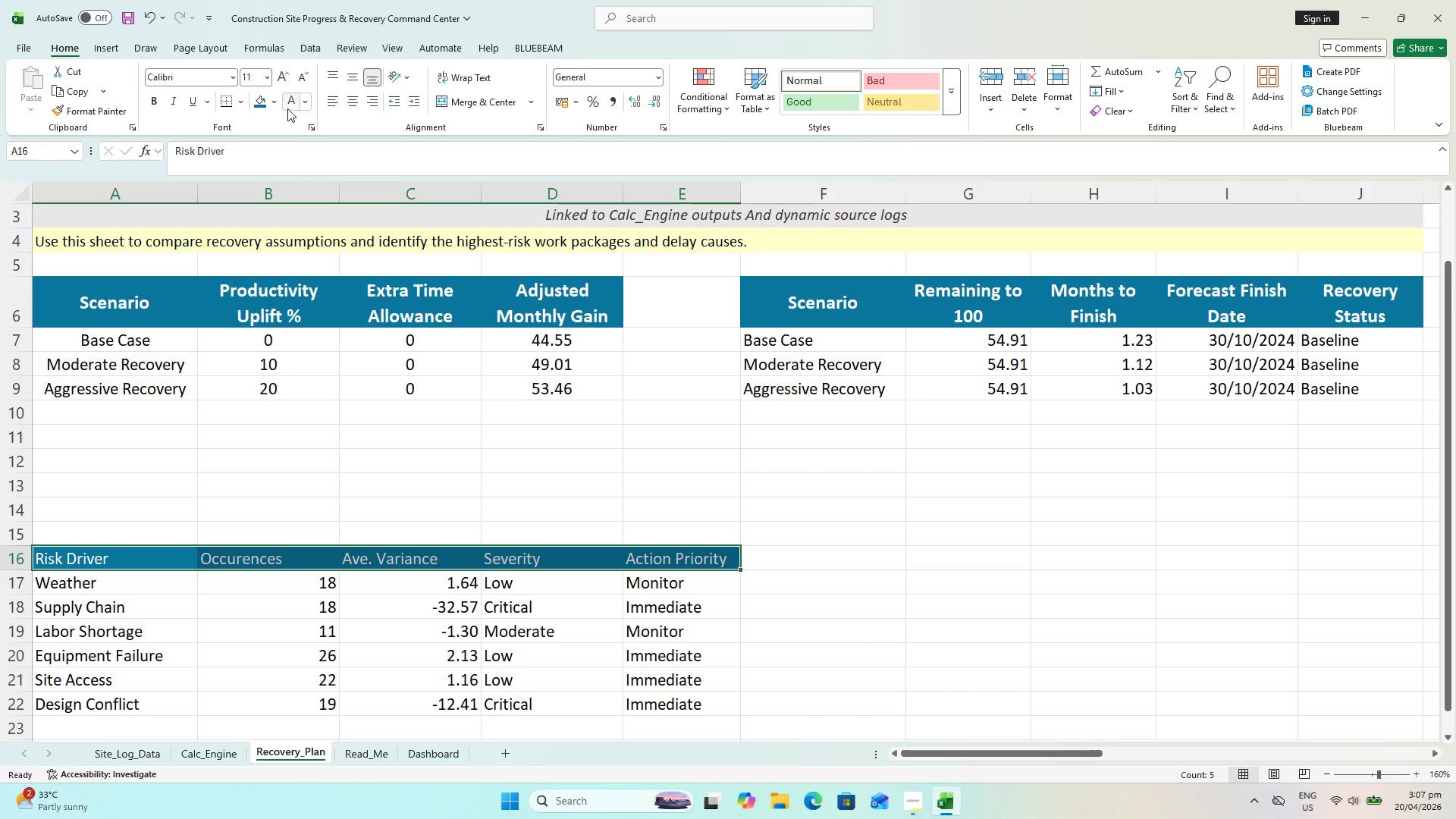 
key(Control+B)
 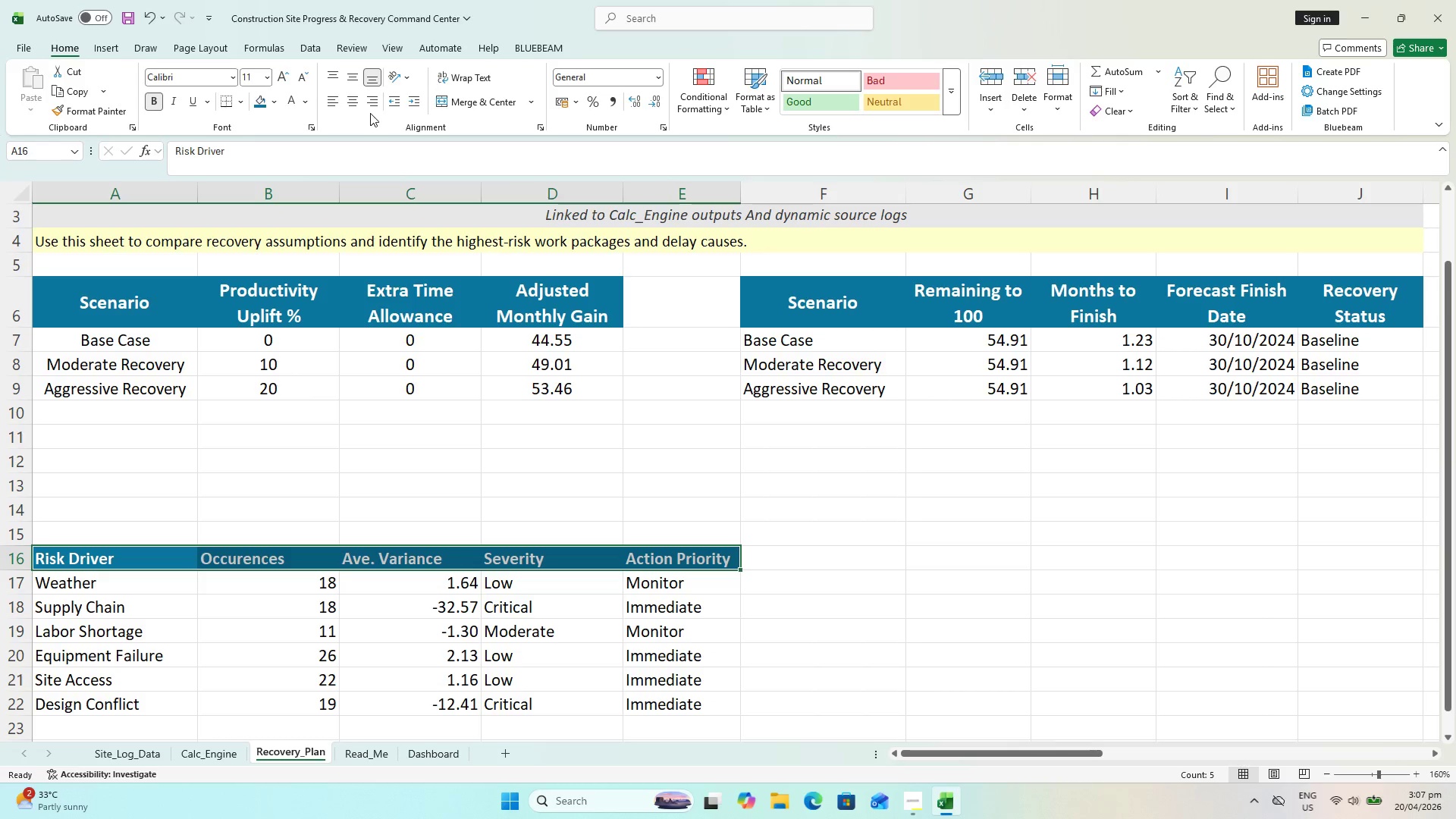 
left_click([350, 105])
 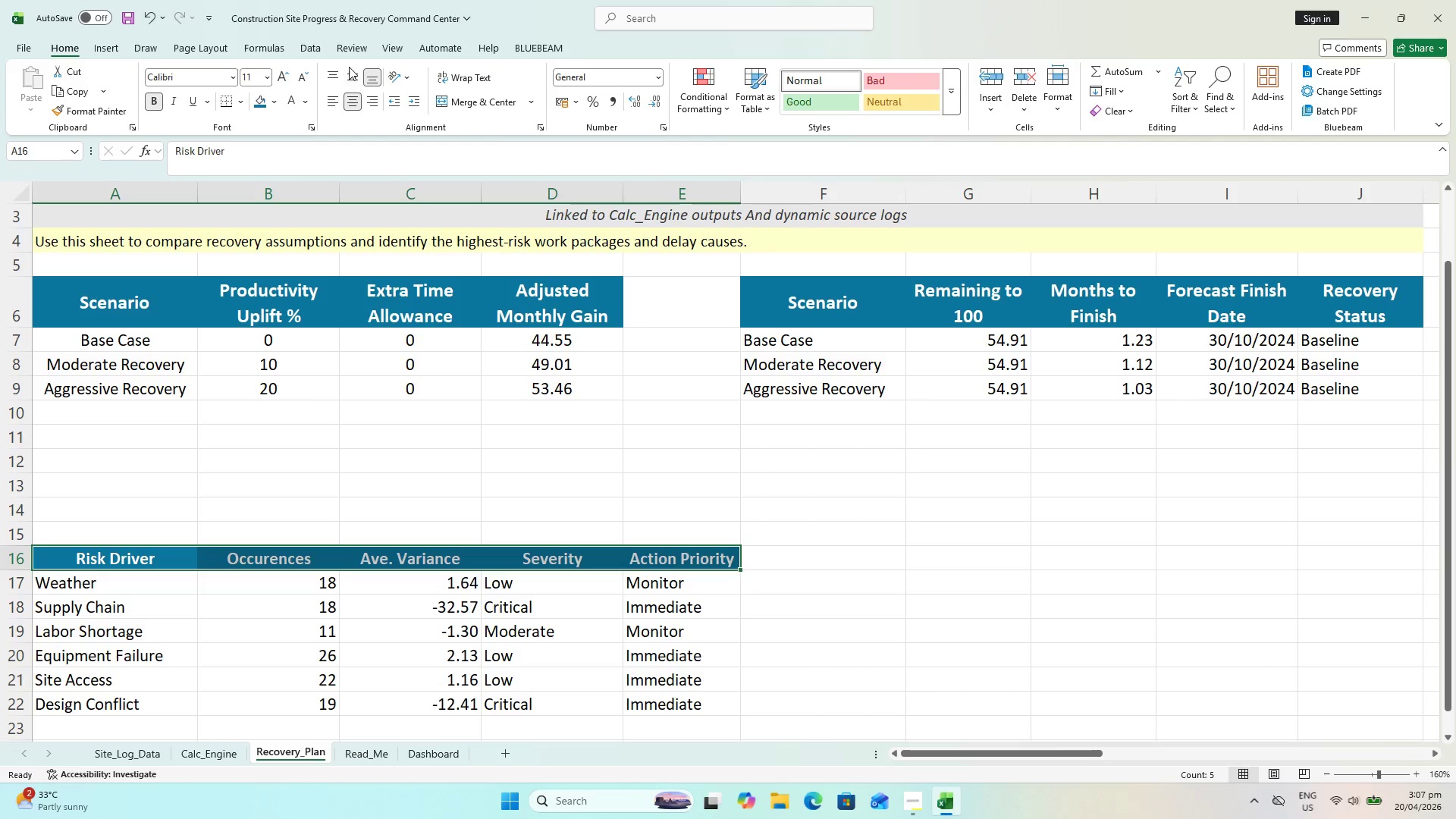 
left_click([349, 67])
 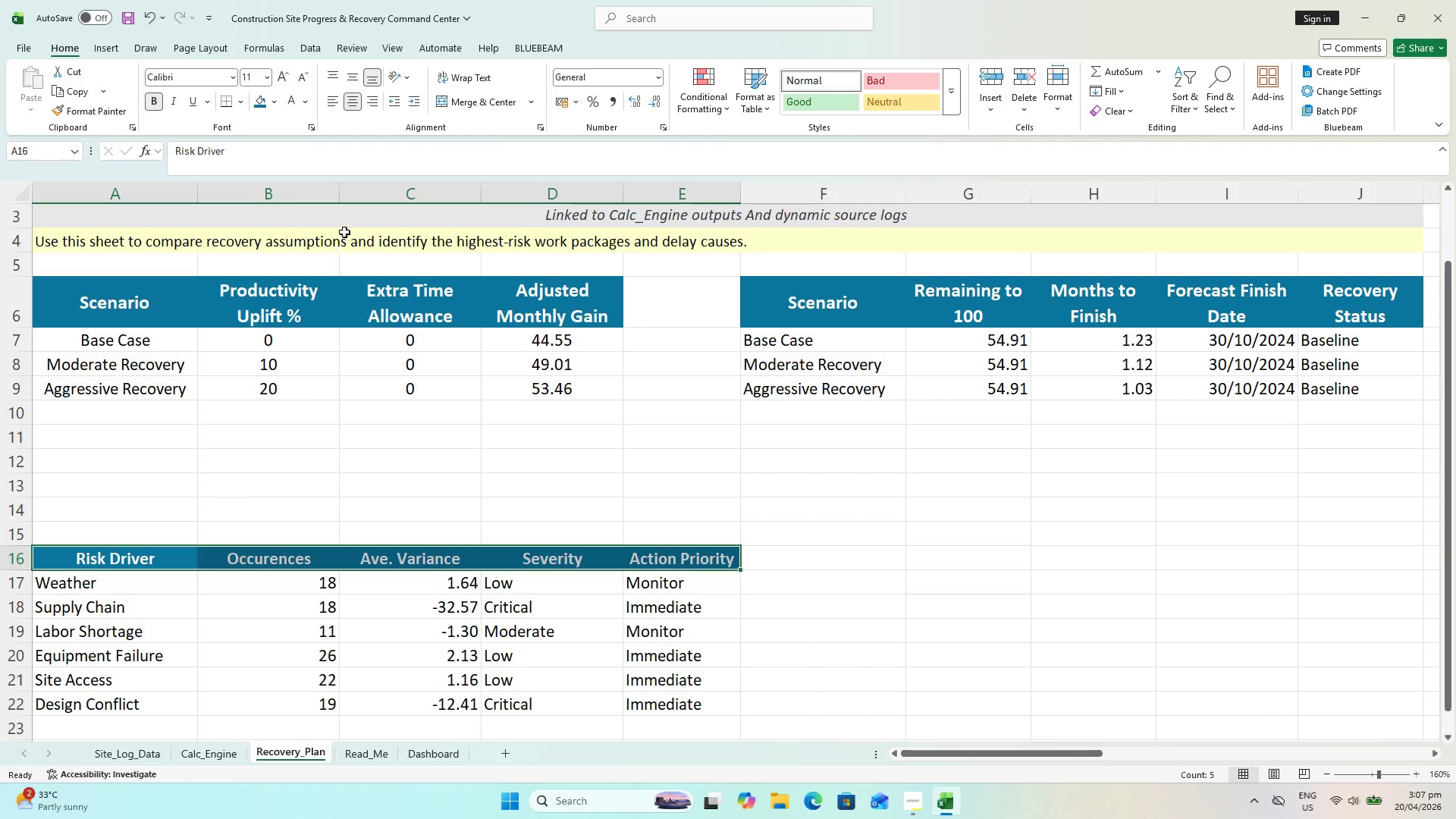 
wait(5.42)
 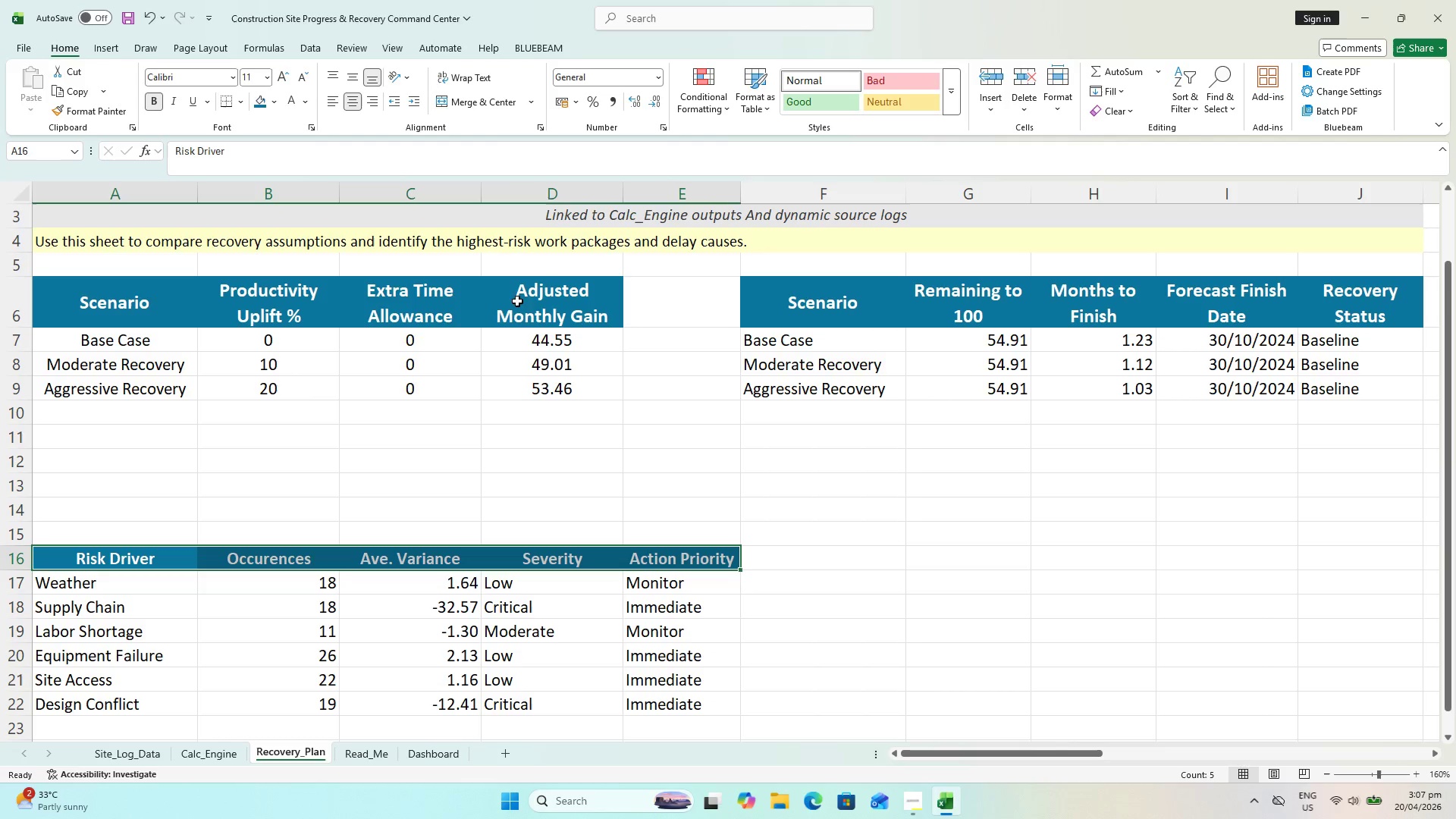 
left_click([340, 190])
 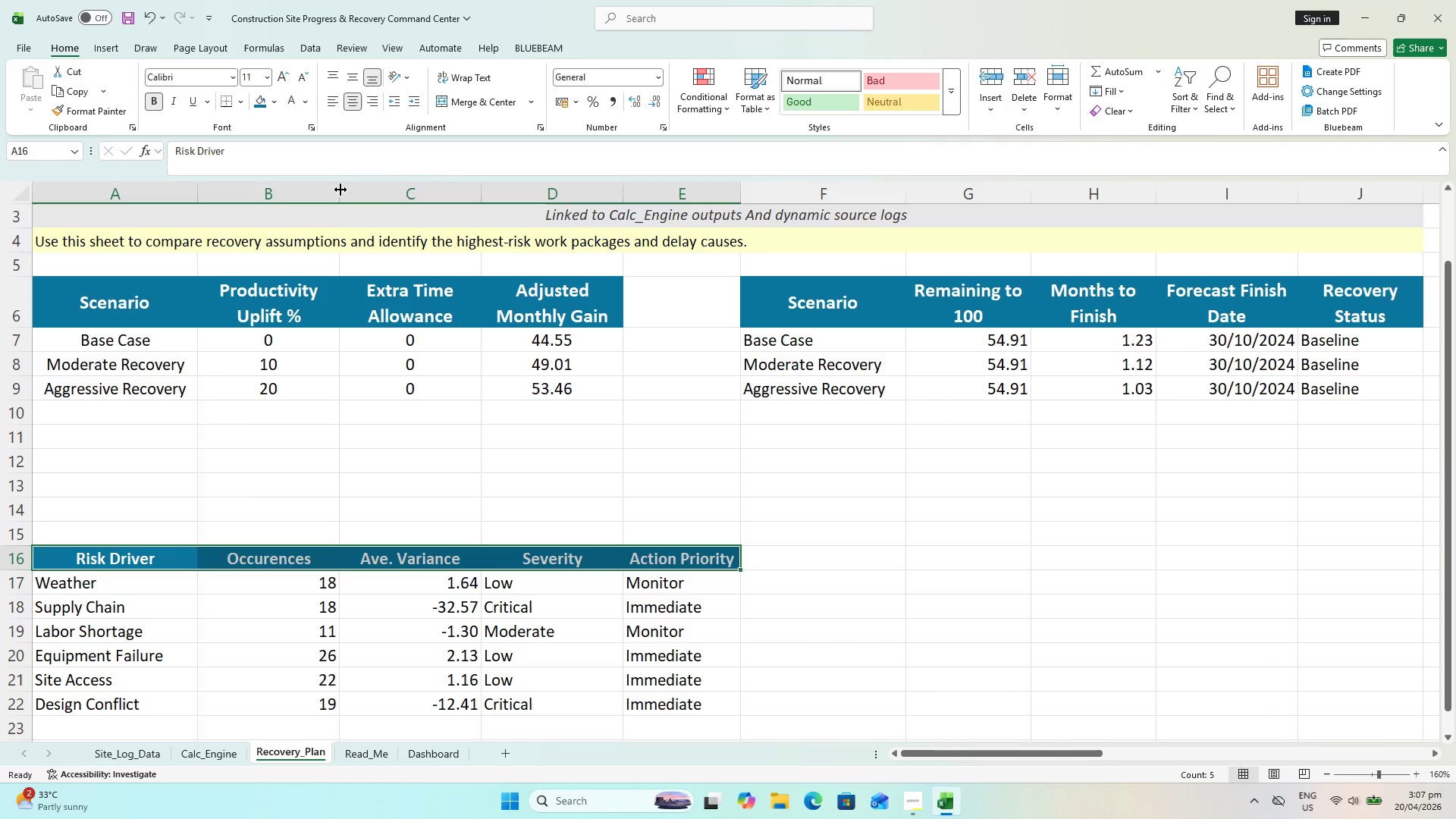 
left_click_drag(start_coordinate=[340, 190], to_coordinate=[327, 189])
 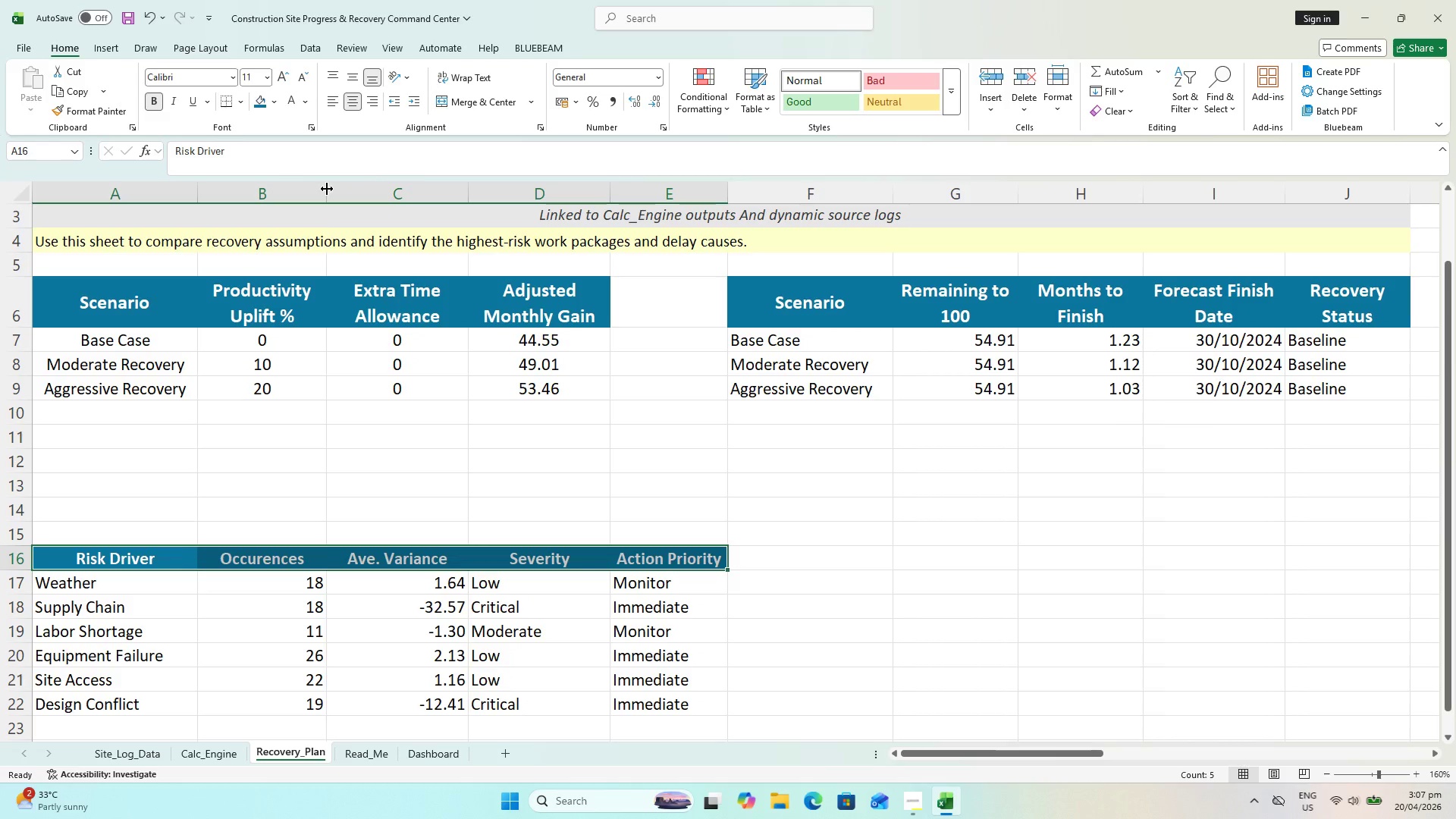 
left_click_drag(start_coordinate=[327, 189], to_coordinate=[315, 187])
 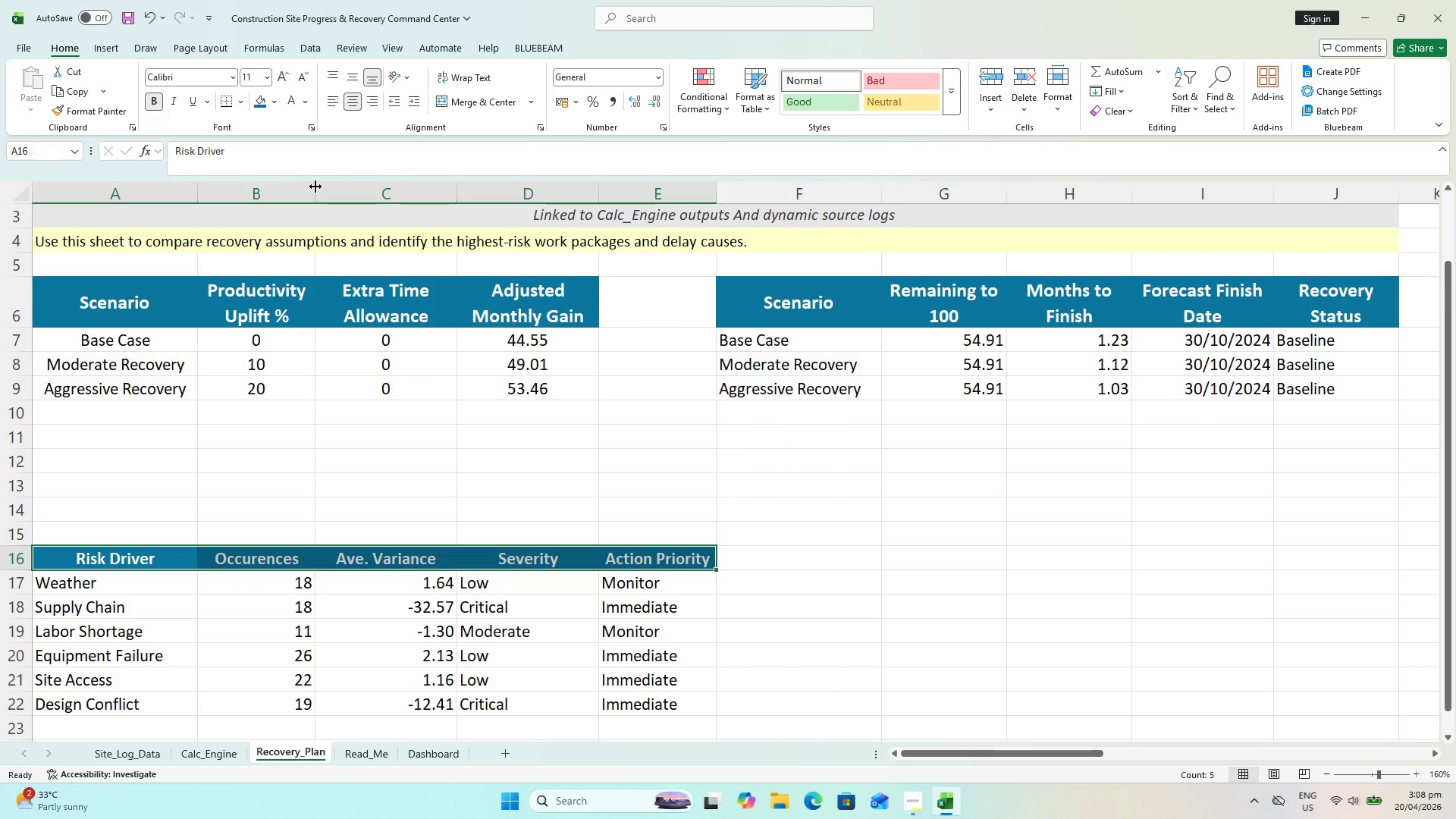 
left_click_drag(start_coordinate=[315, 187], to_coordinate=[307, 187])
 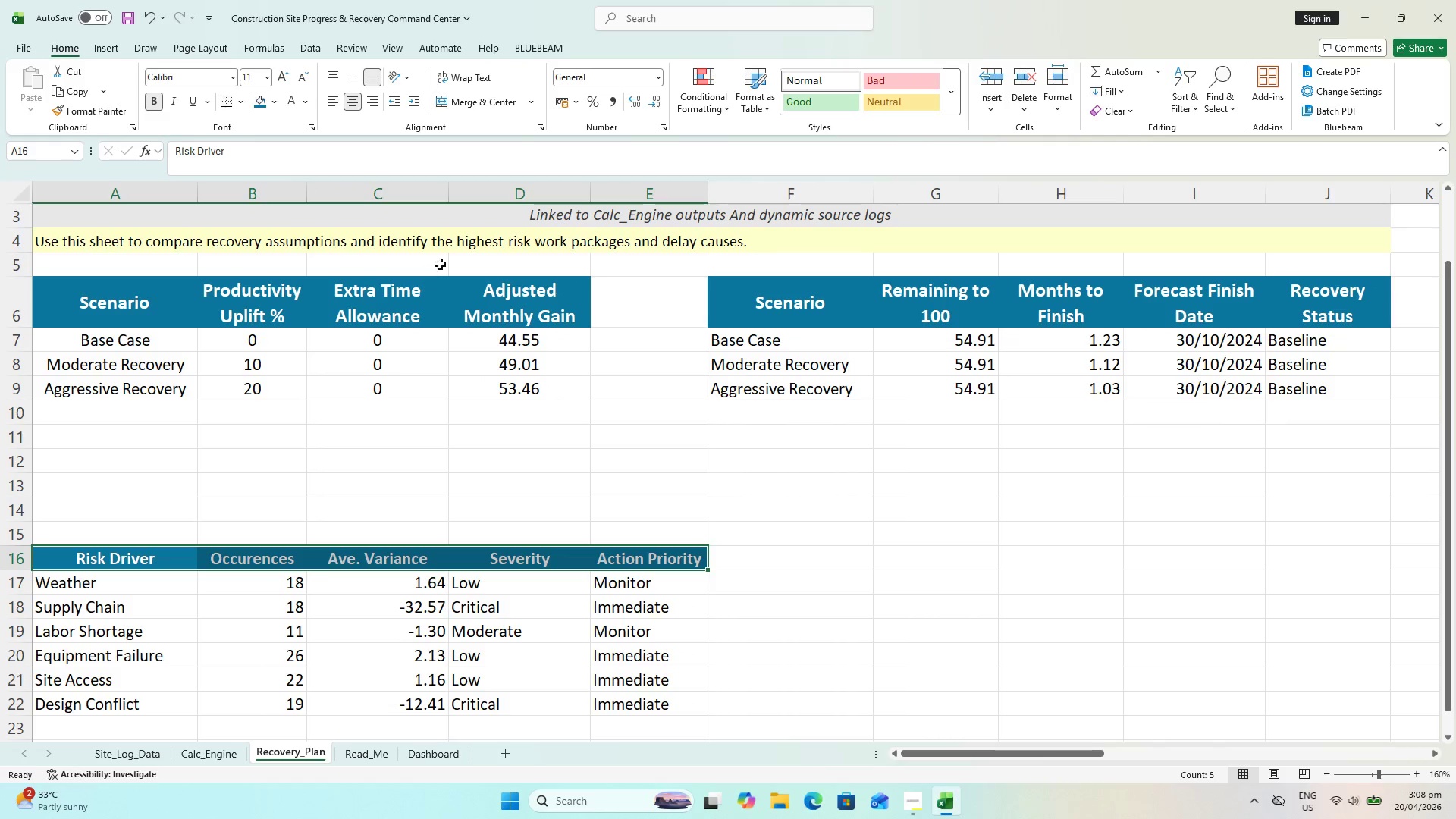 
left_click([441, 192])
 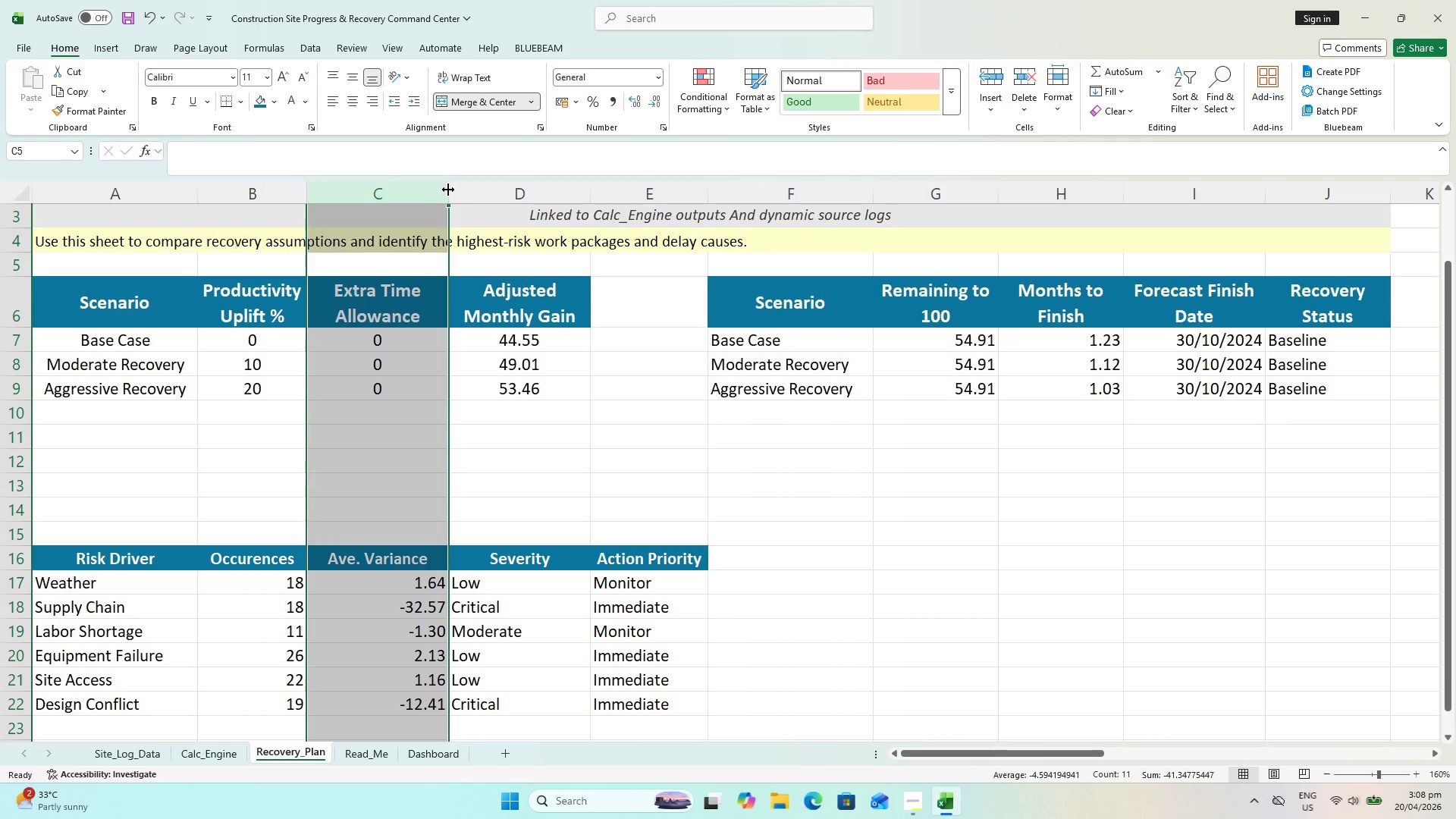 
left_click_drag(start_coordinate=[448, 190], to_coordinate=[413, 187])
 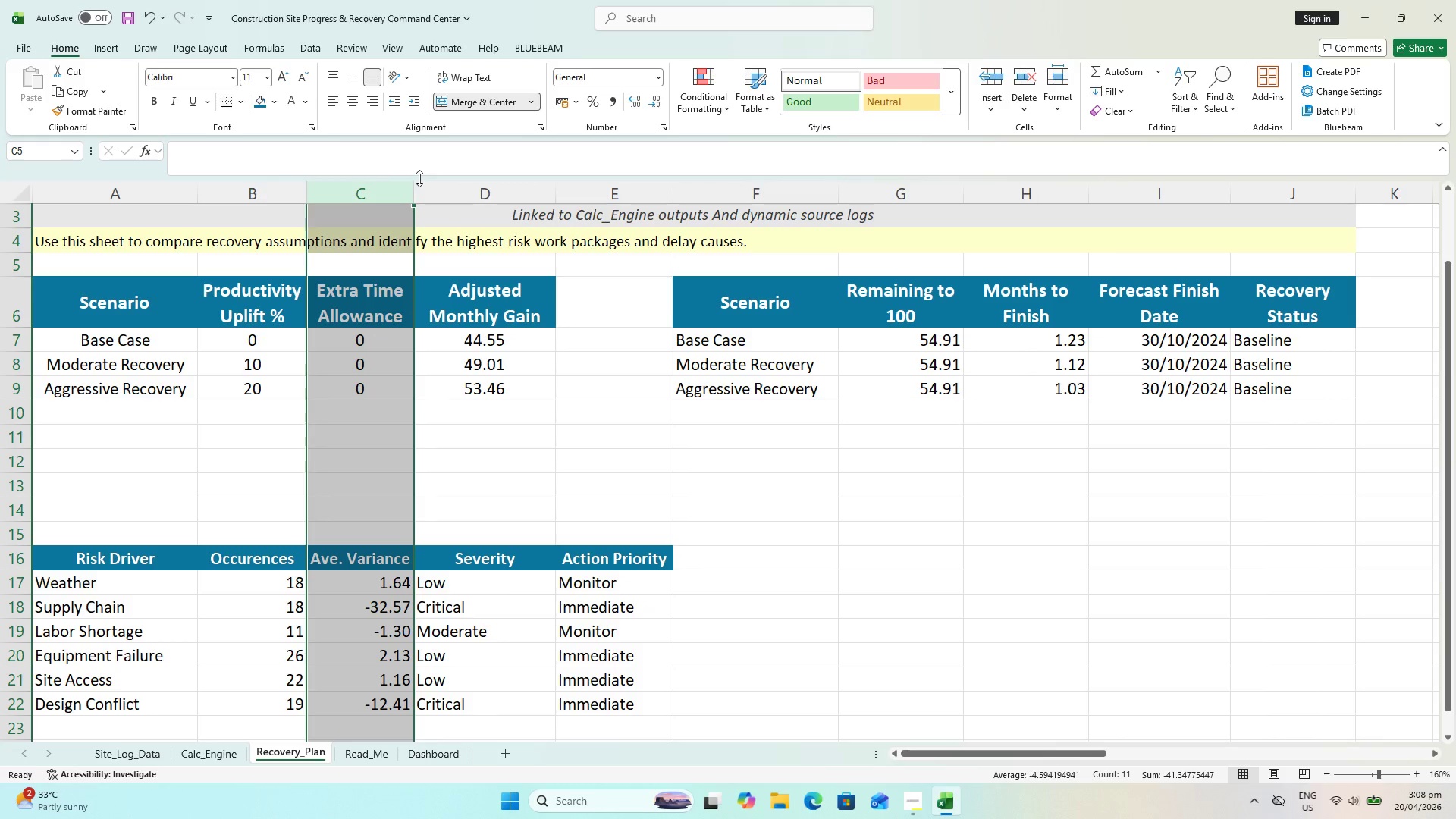 
key(Control+Z)
 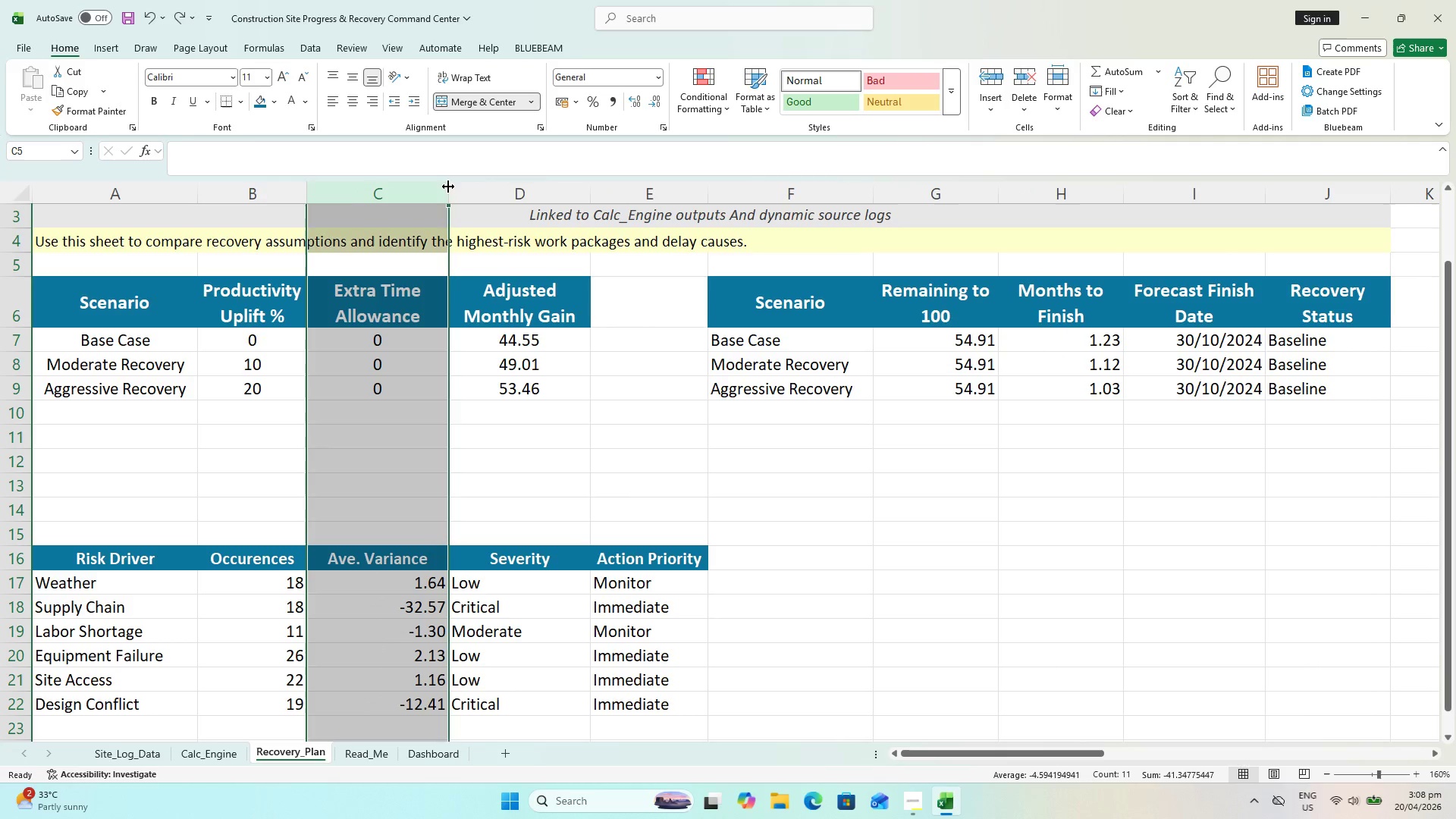 
left_click_drag(start_coordinate=[448, 187], to_coordinate=[432, 184])
 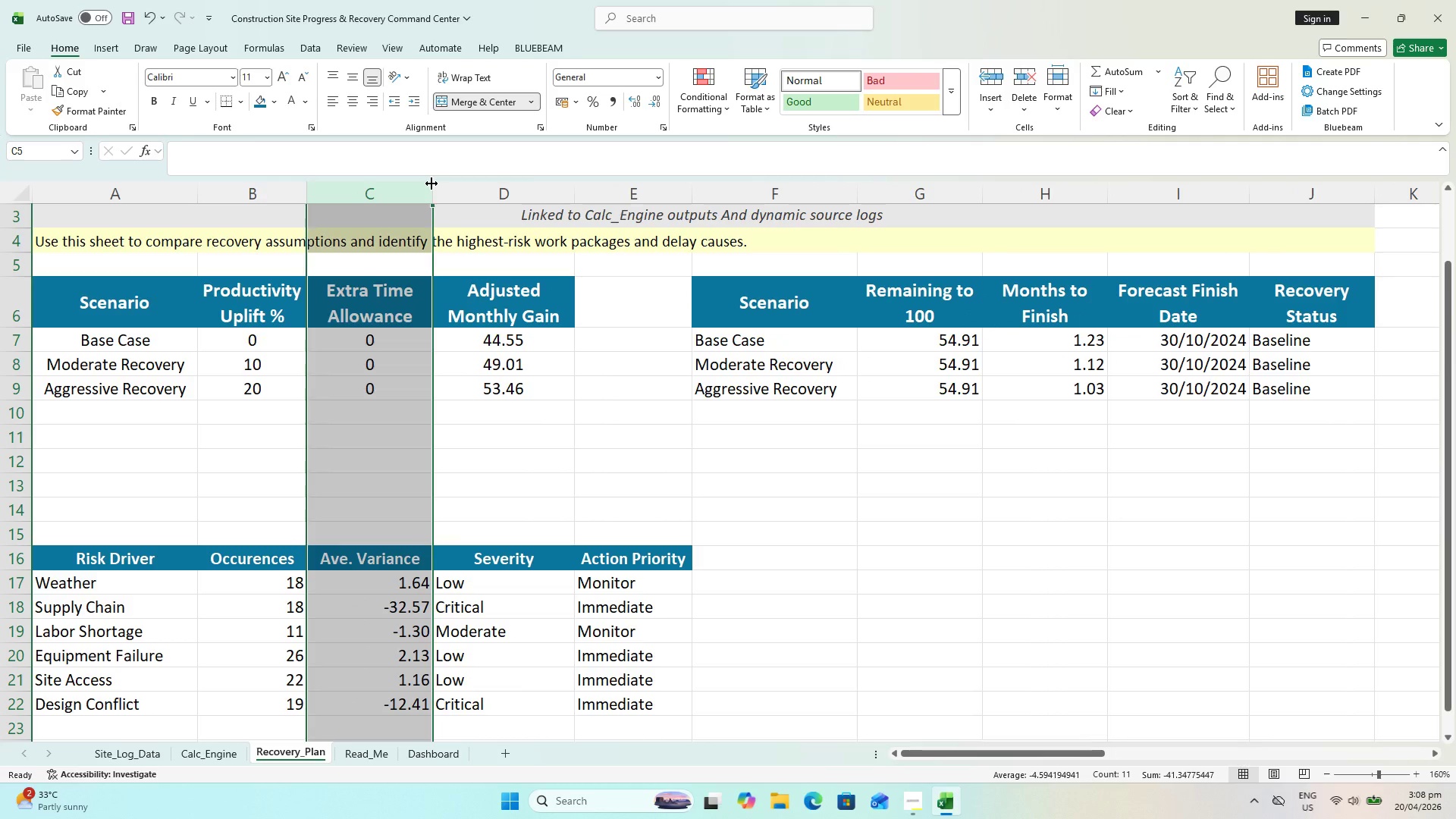 
left_click_drag(start_coordinate=[431, 184], to_coordinate=[428, 184])
 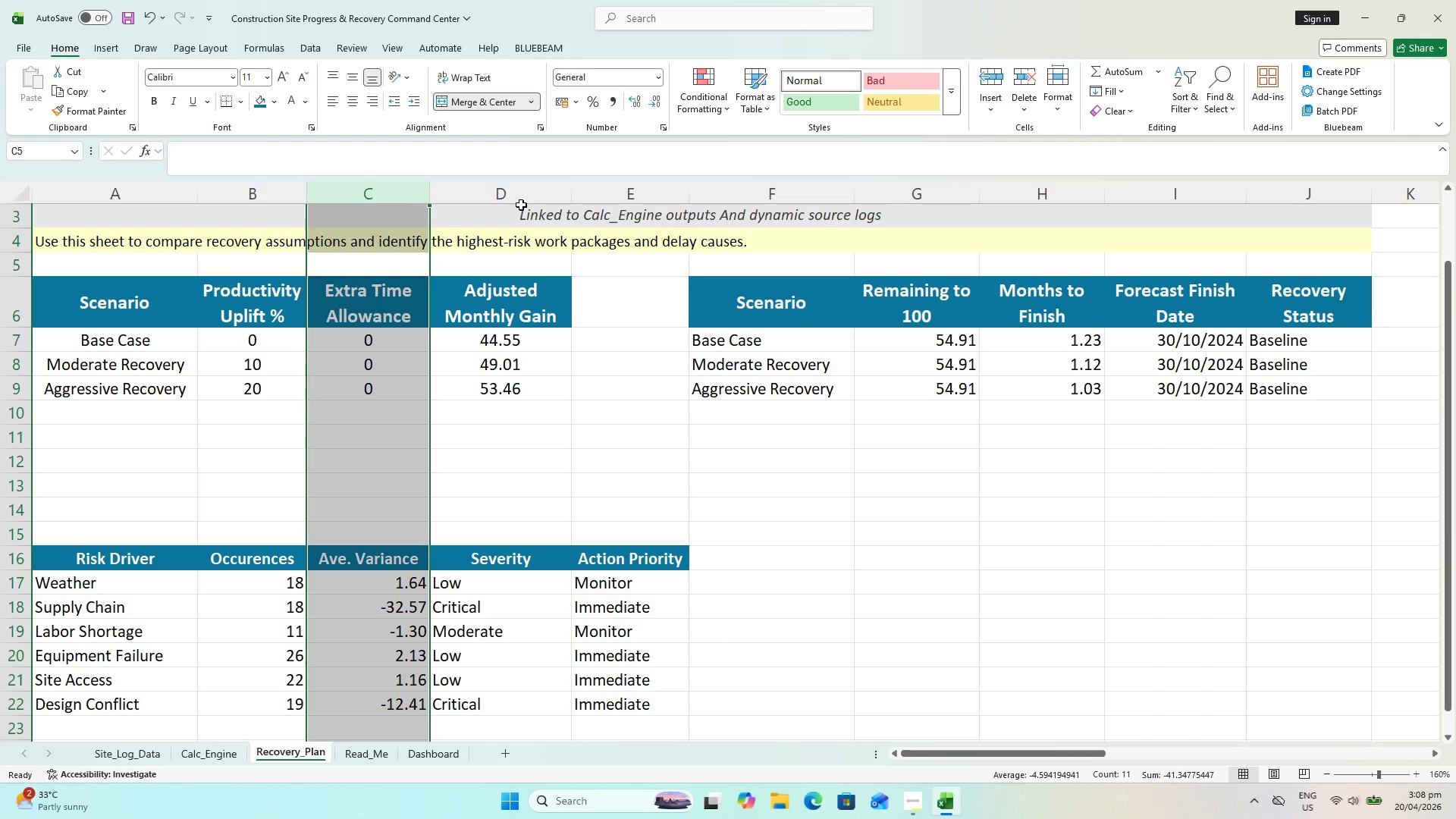 
left_click([517, 189])
 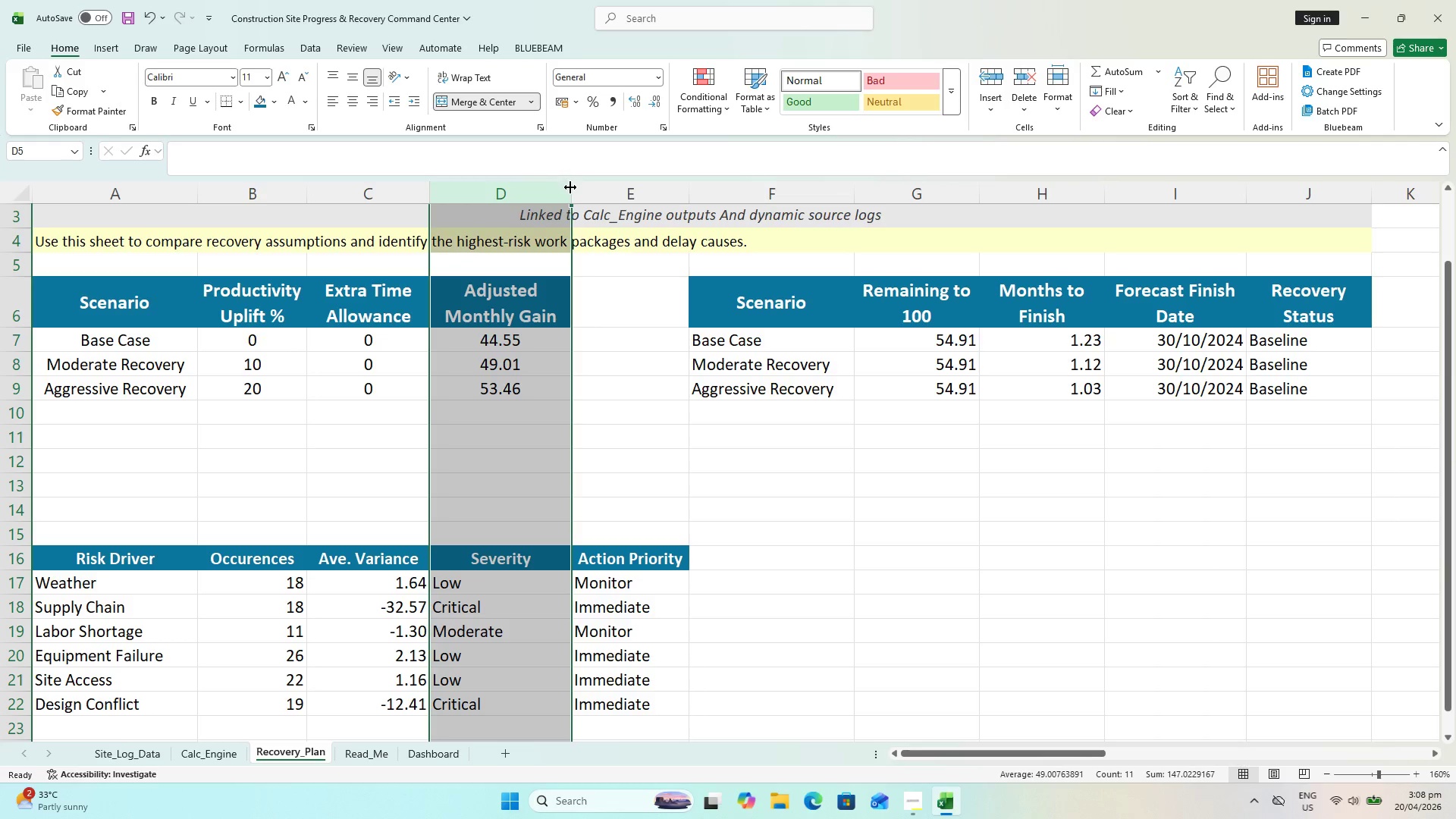 
left_click_drag(start_coordinate=[570, 188], to_coordinate=[552, 186])
 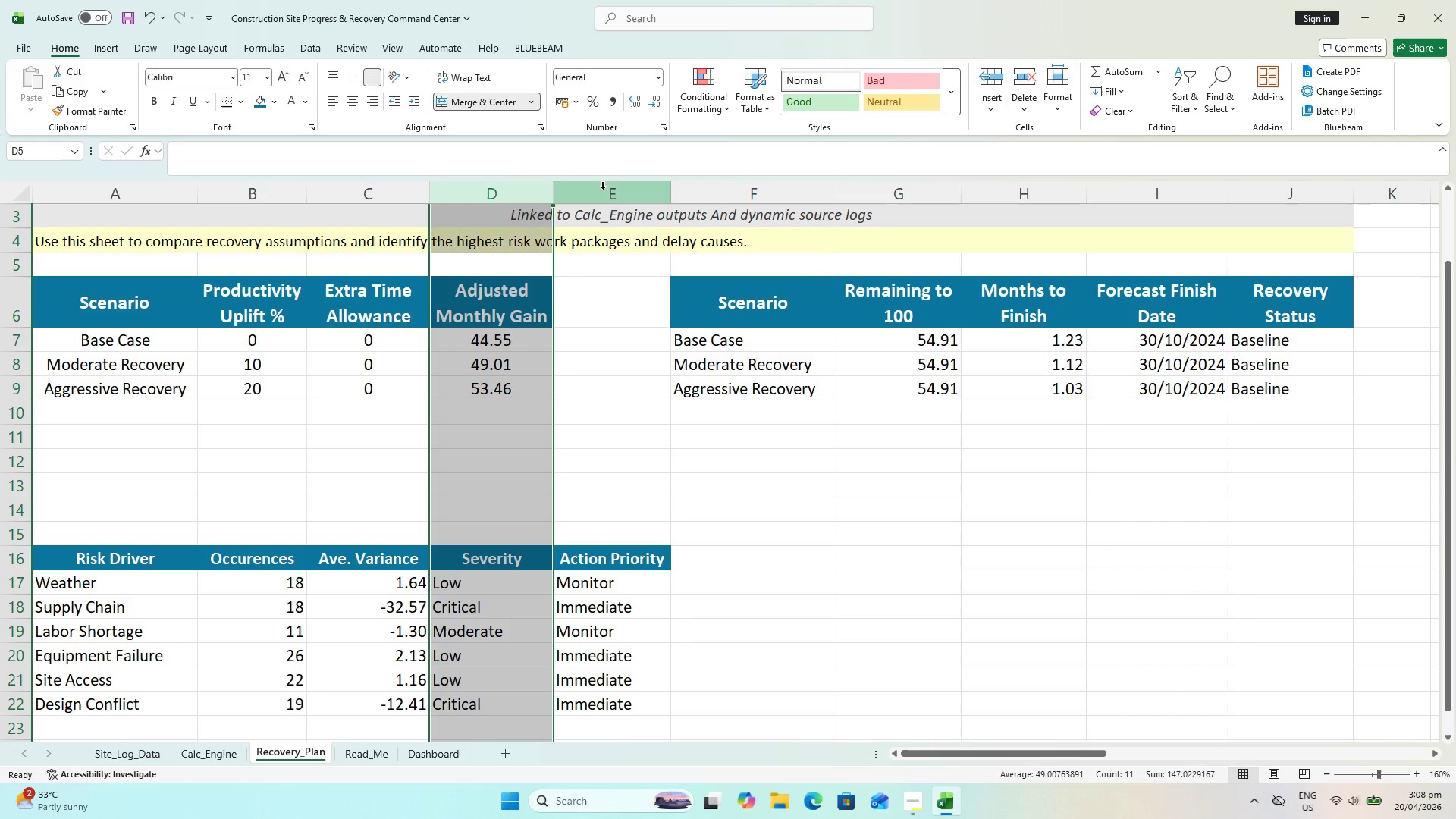 
left_click([622, 190])
 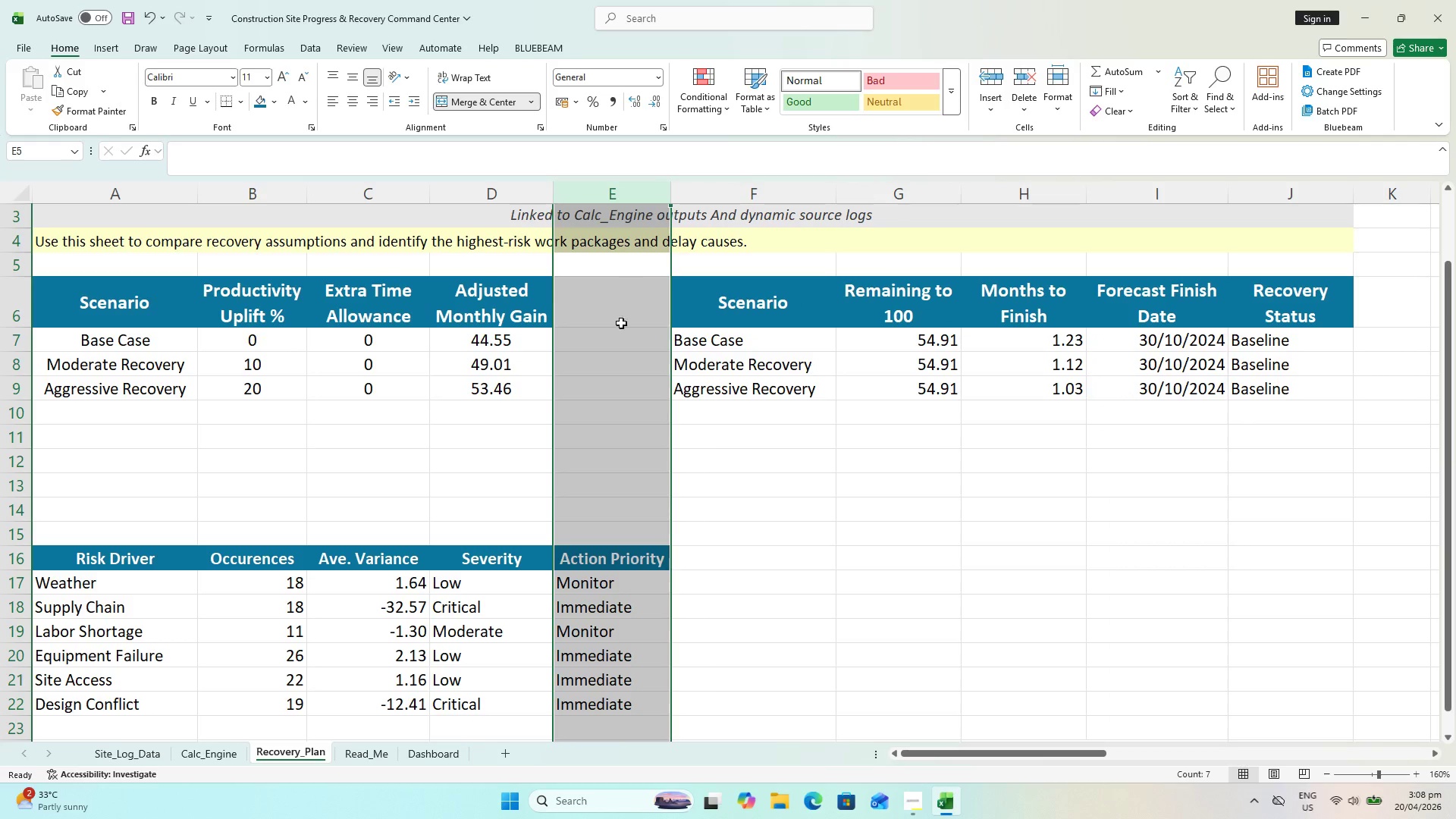 
scroll: coordinate [591, 405], scroll_direction: down, amount: 1.0
 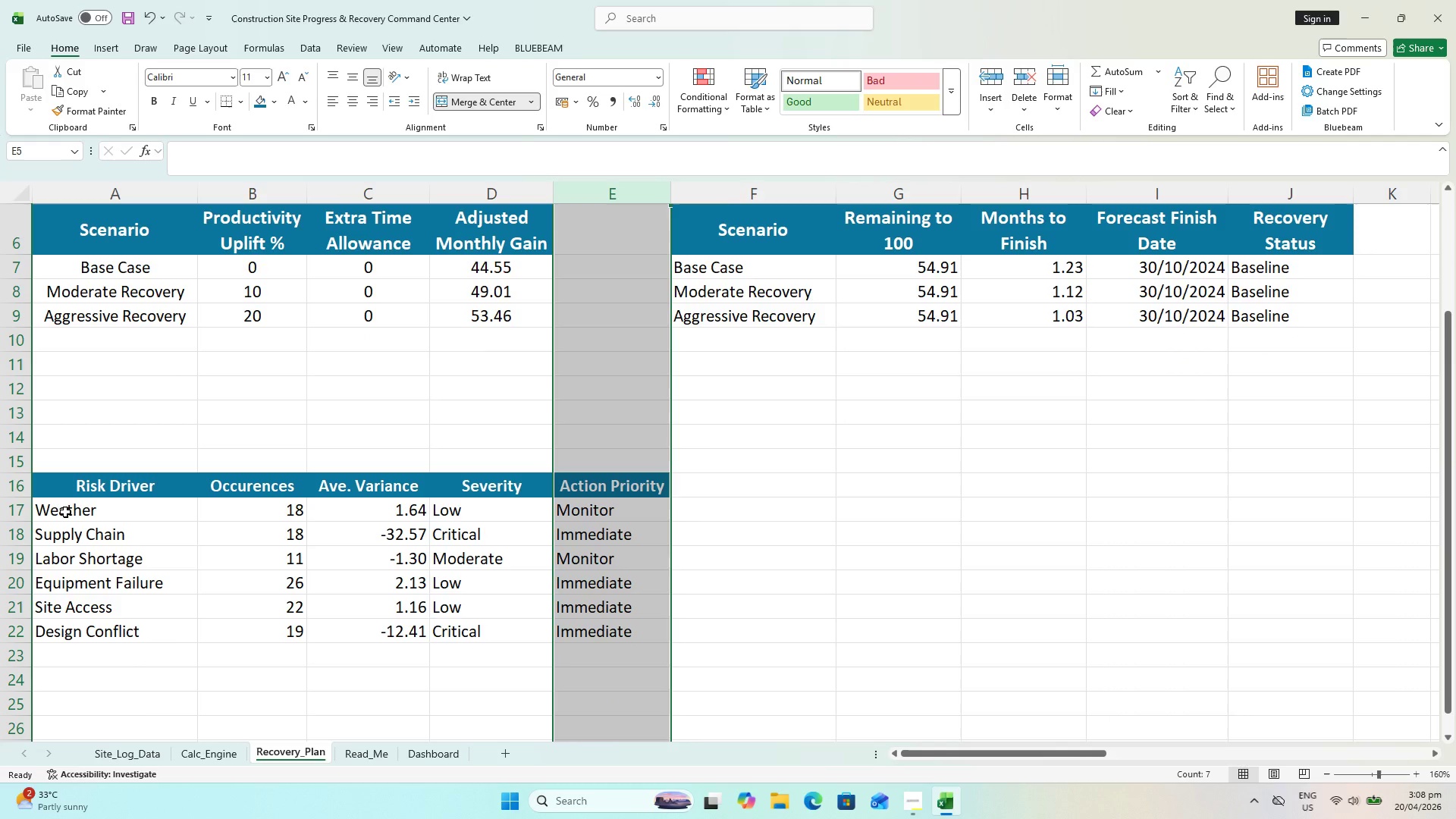 
left_click_drag(start_coordinate=[65, 513], to_coordinate=[589, 632])
 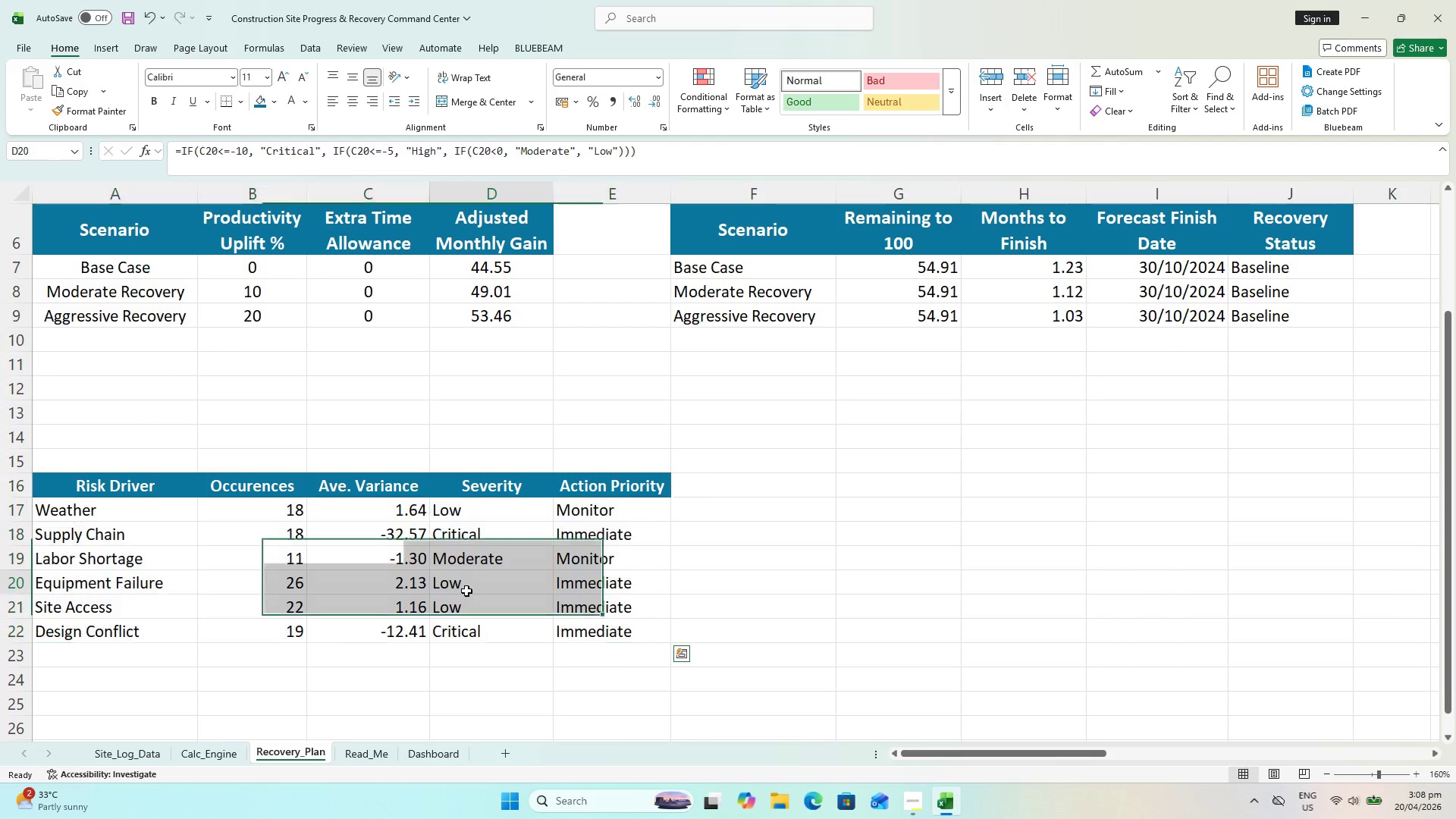 
left_click([466, 591])
 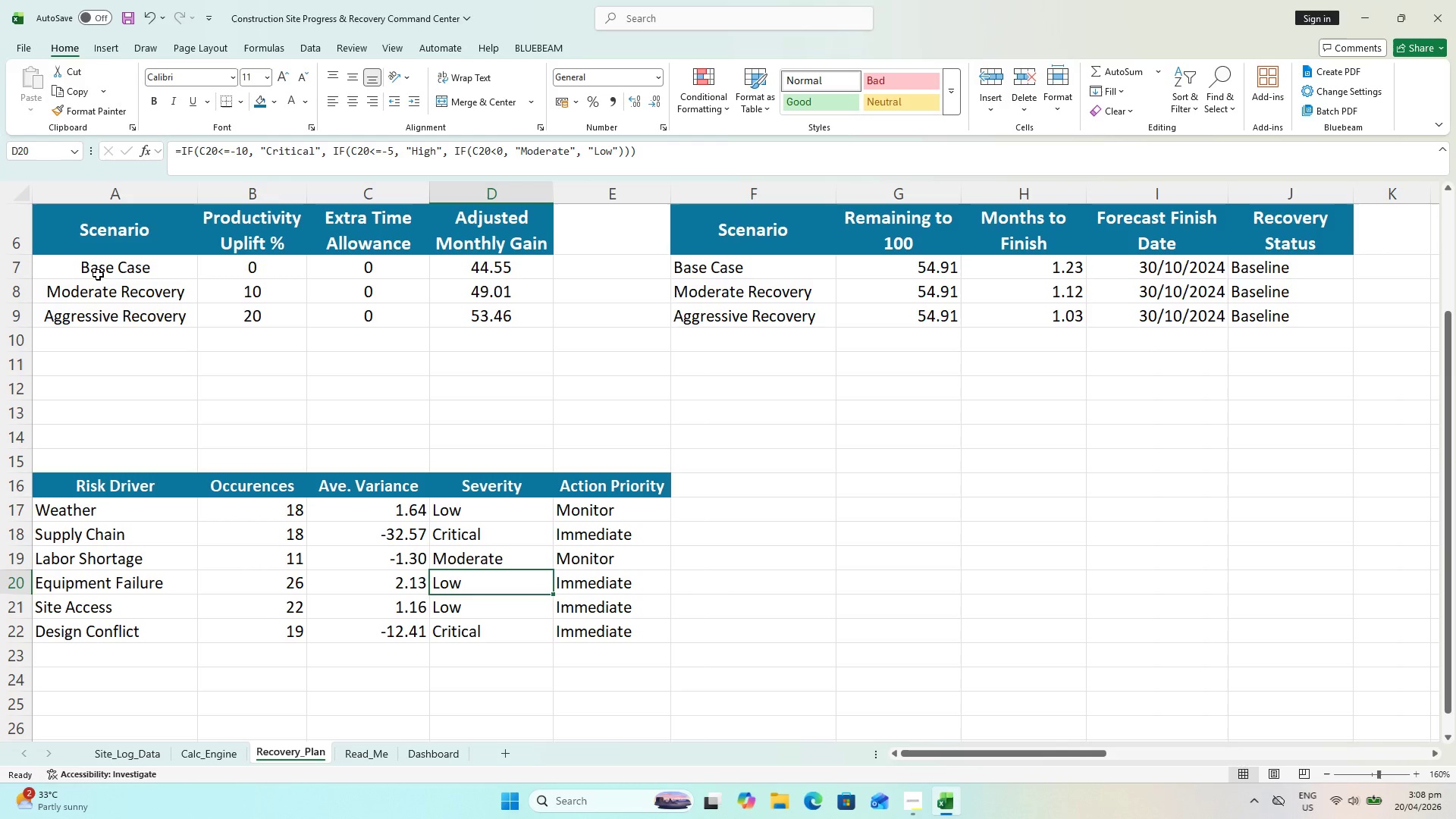 
left_click_drag(start_coordinate=[93, 271], to_coordinate=[100, 315])
 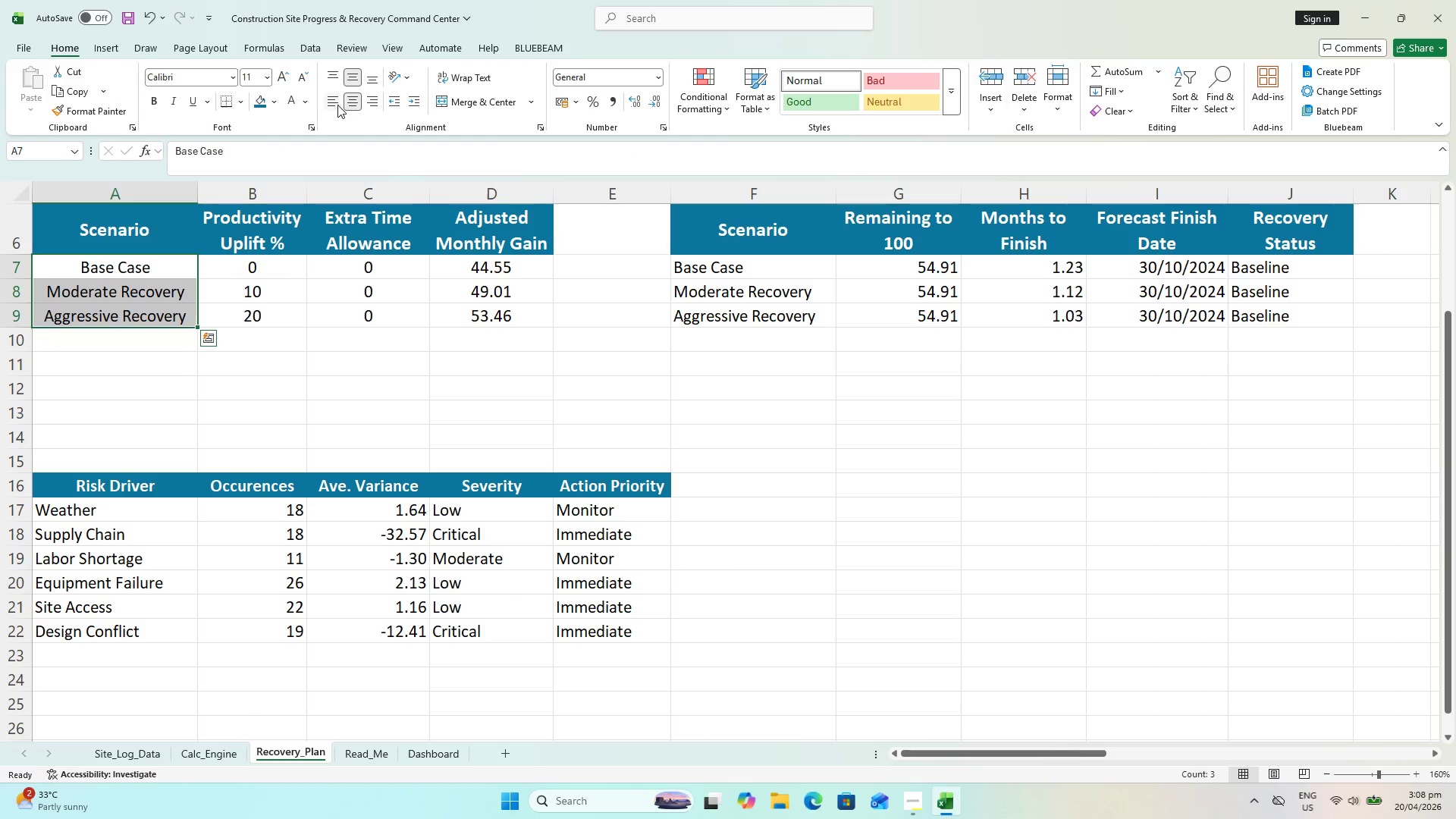 
left_click([331, 102])
 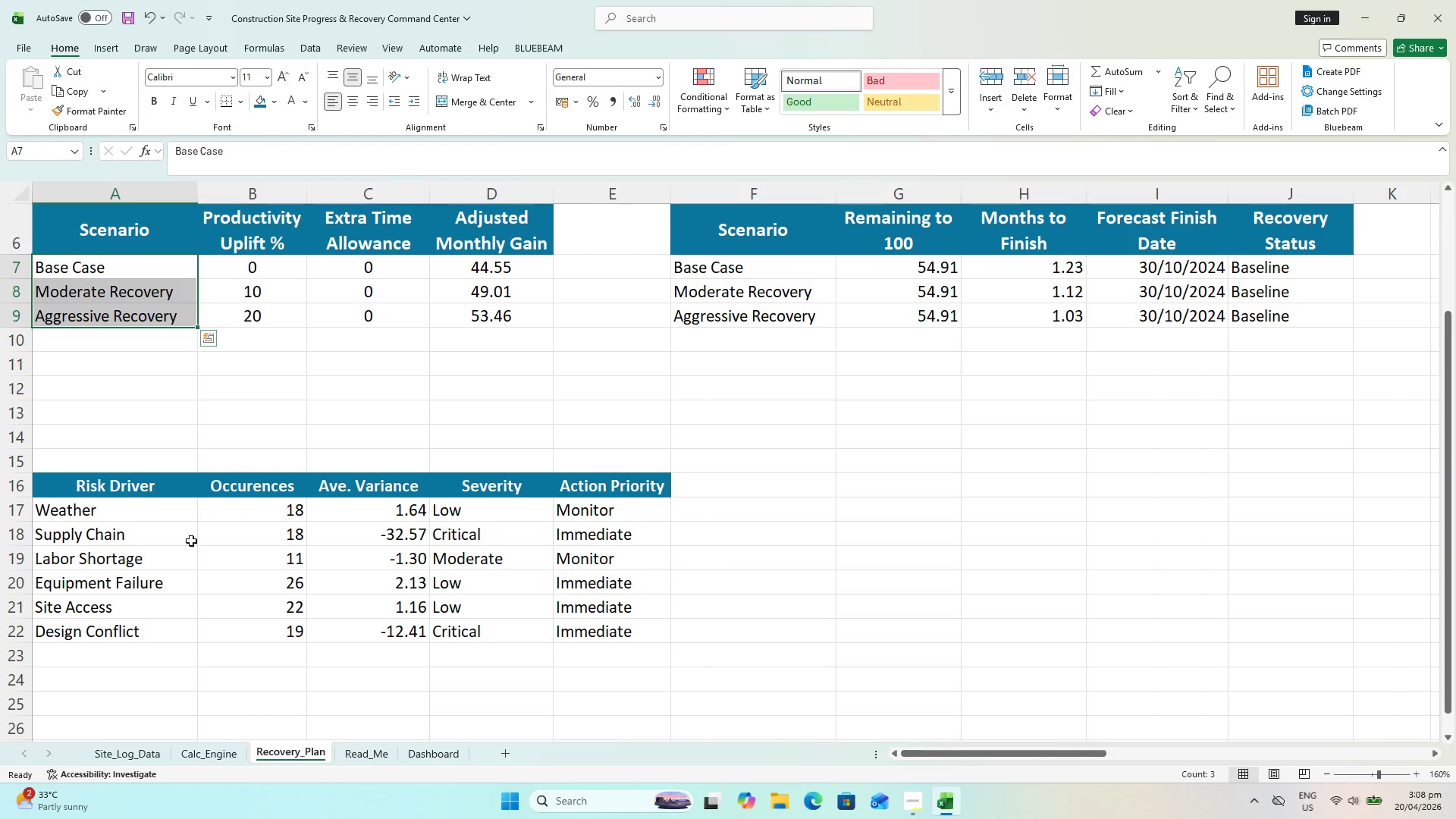 
left_click([190, 585])
 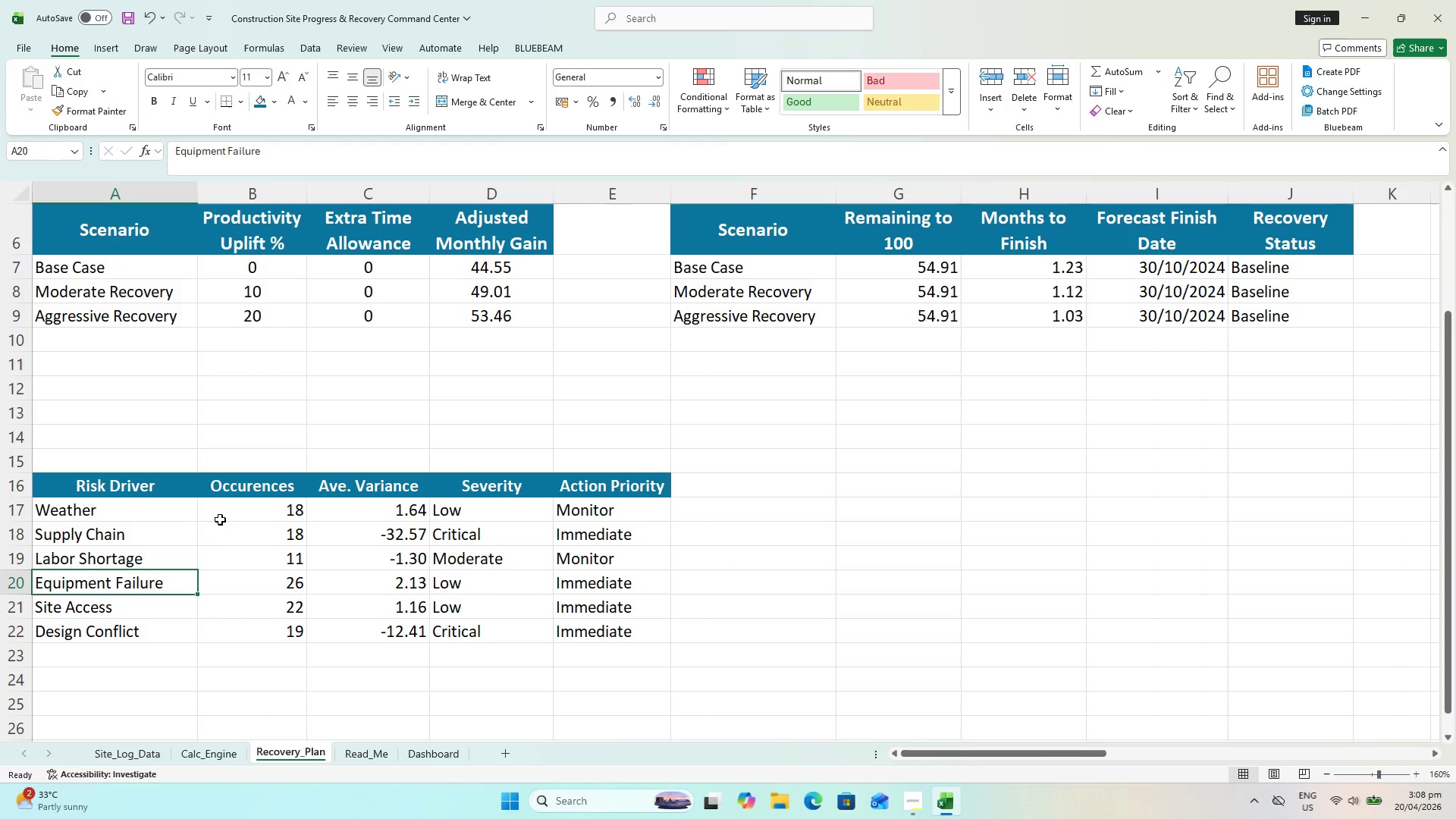 
left_click_drag(start_coordinate=[228, 515], to_coordinate=[595, 626])
 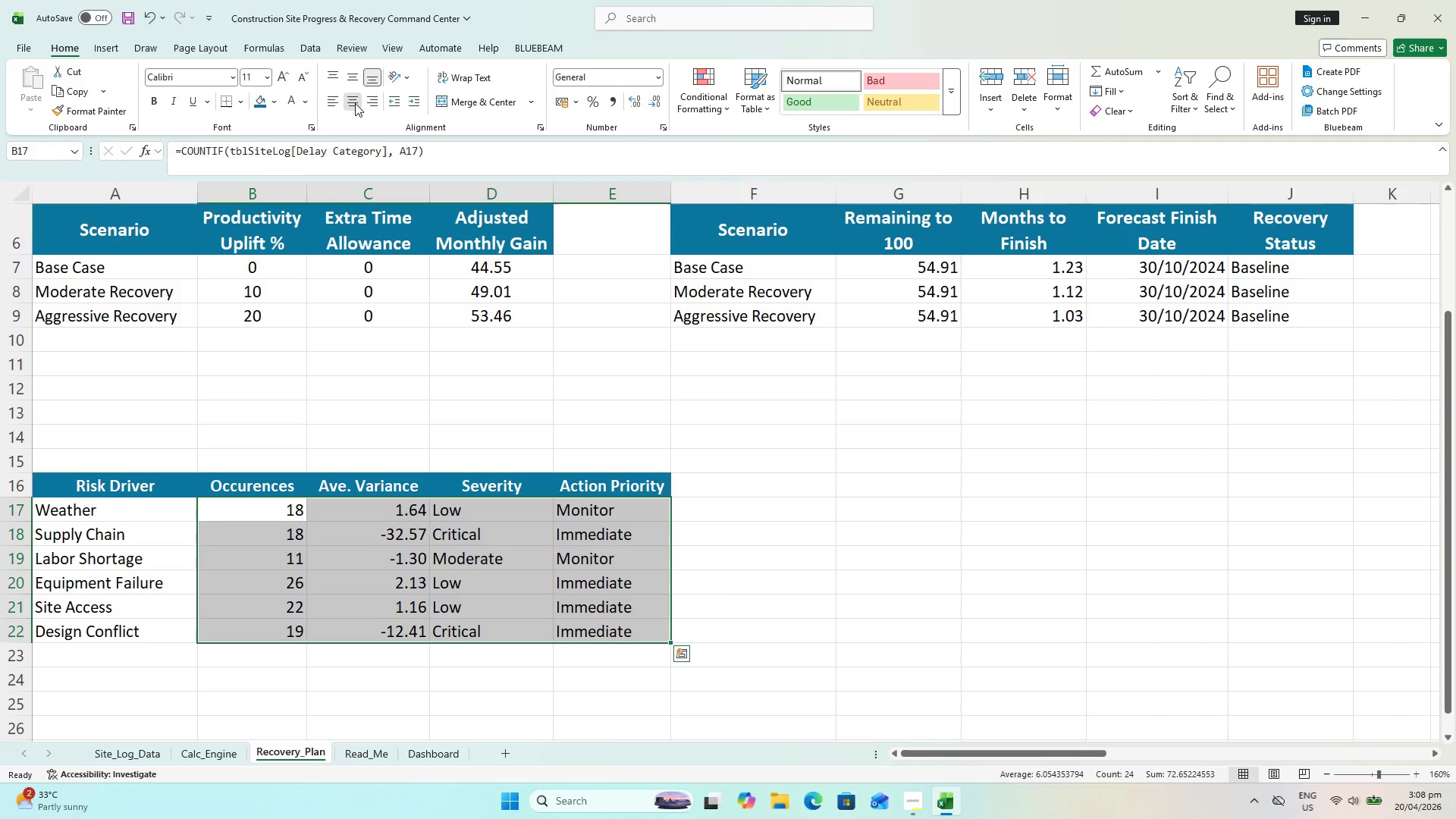 
double_click([356, 78])
 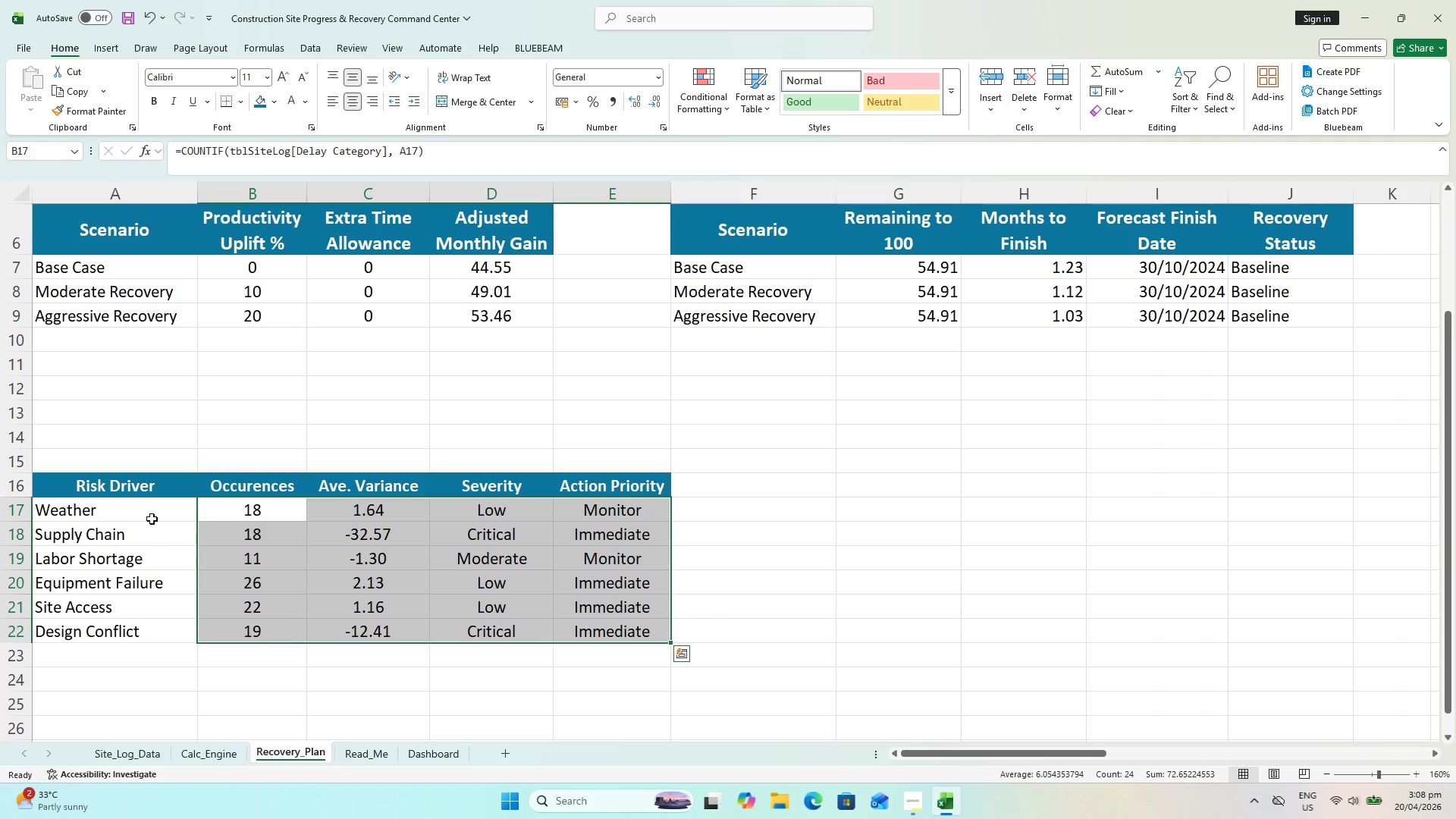 
left_click_drag(start_coordinate=[149, 503], to_coordinate=[164, 620])
 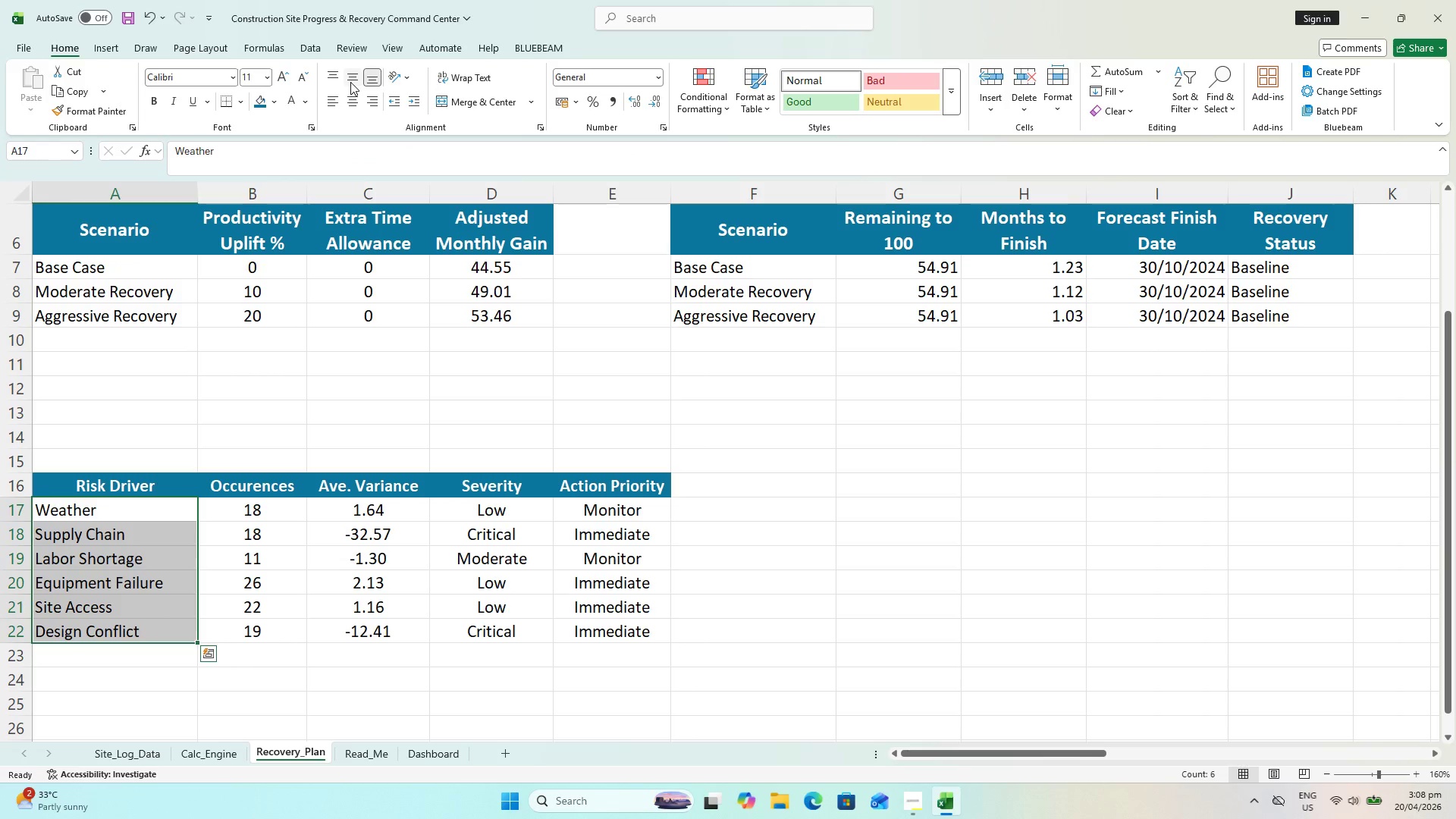 
double_click([346, 109])
 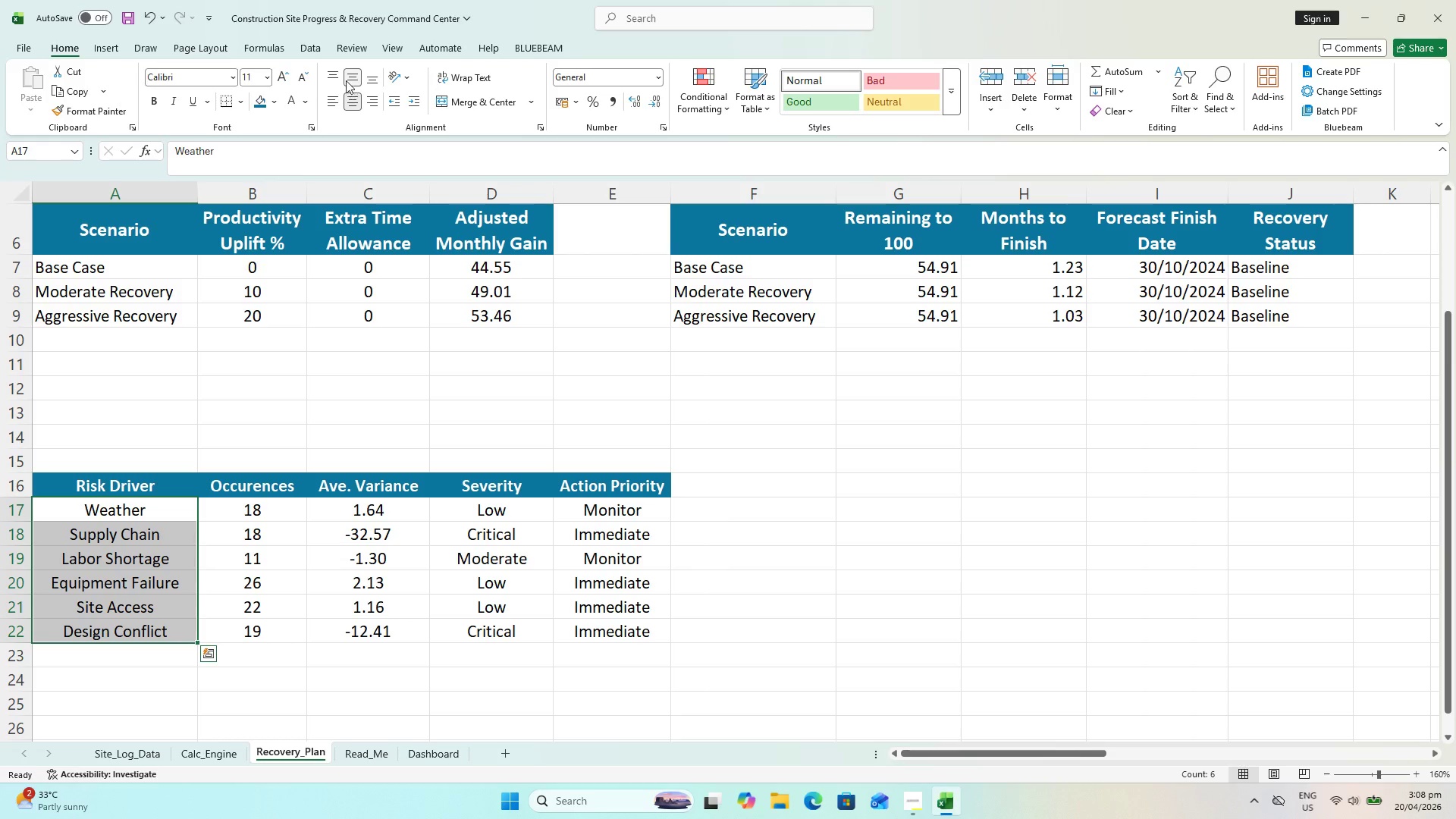 
left_click_drag(start_coordinate=[328, 73], to_coordinate=[347, 74])
 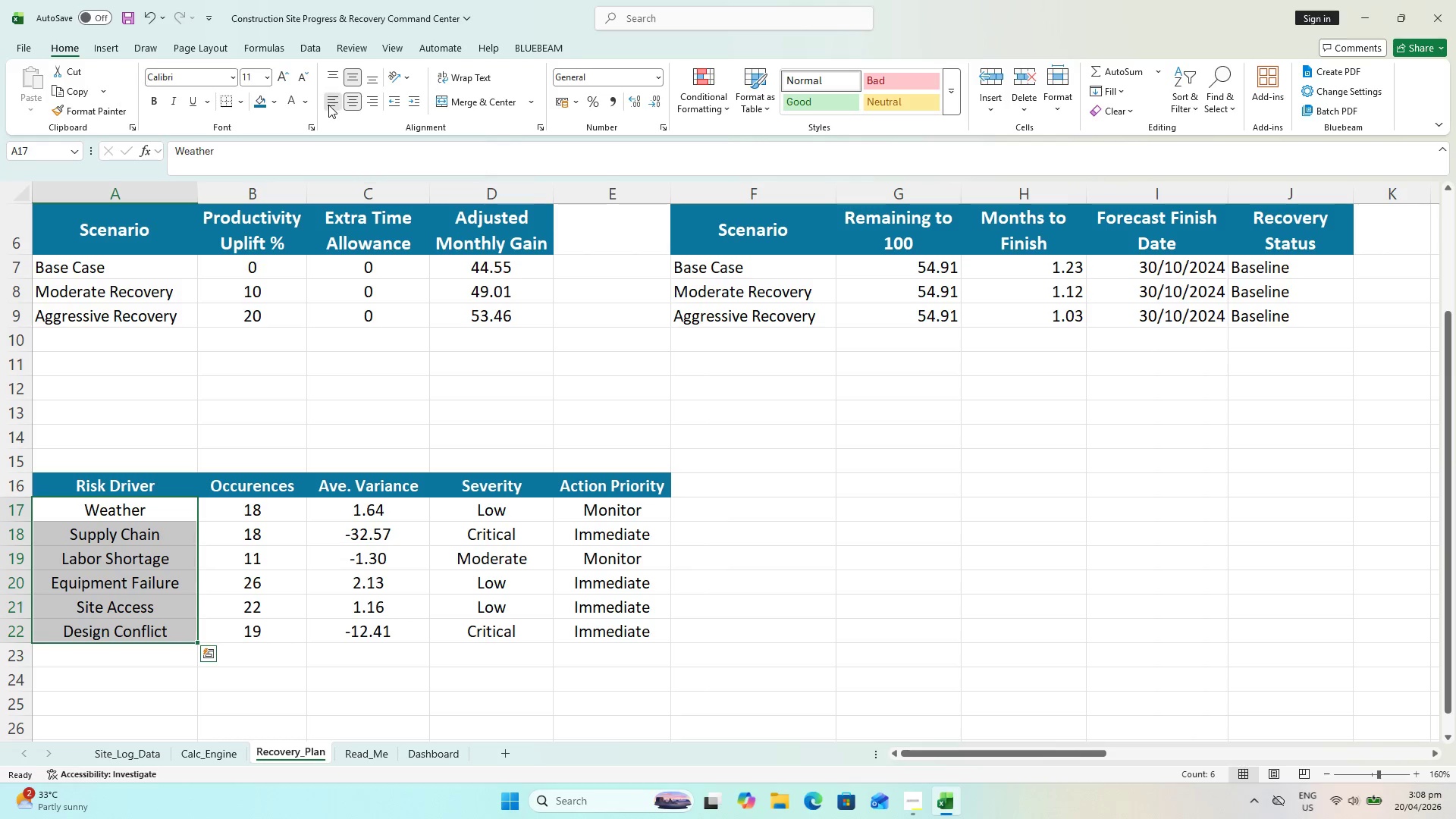 
left_click([328, 105])
 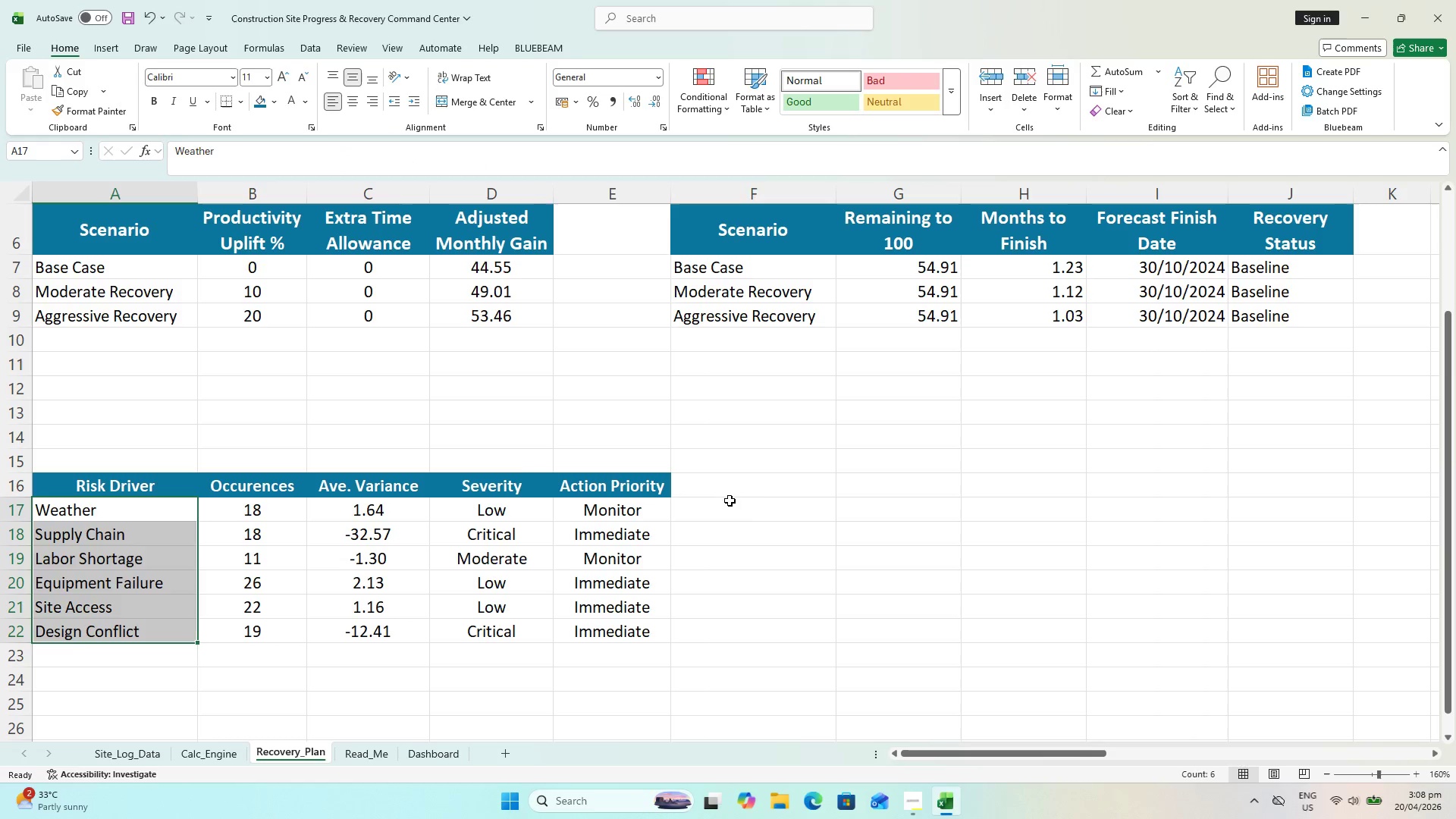 
left_click_drag(start_coordinate=[777, 513], to_coordinate=[780, 514])
 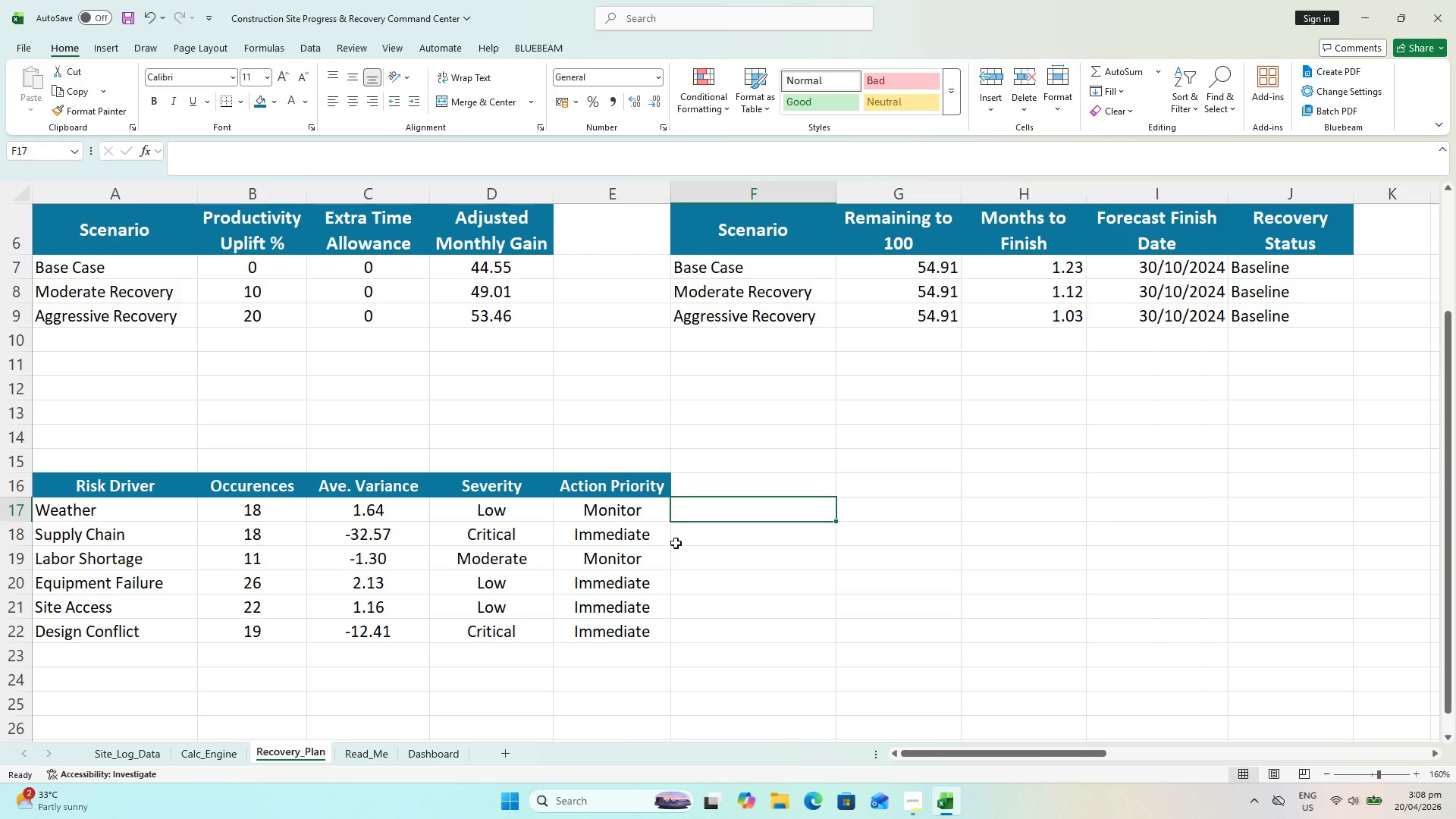 
key(Control+S)
 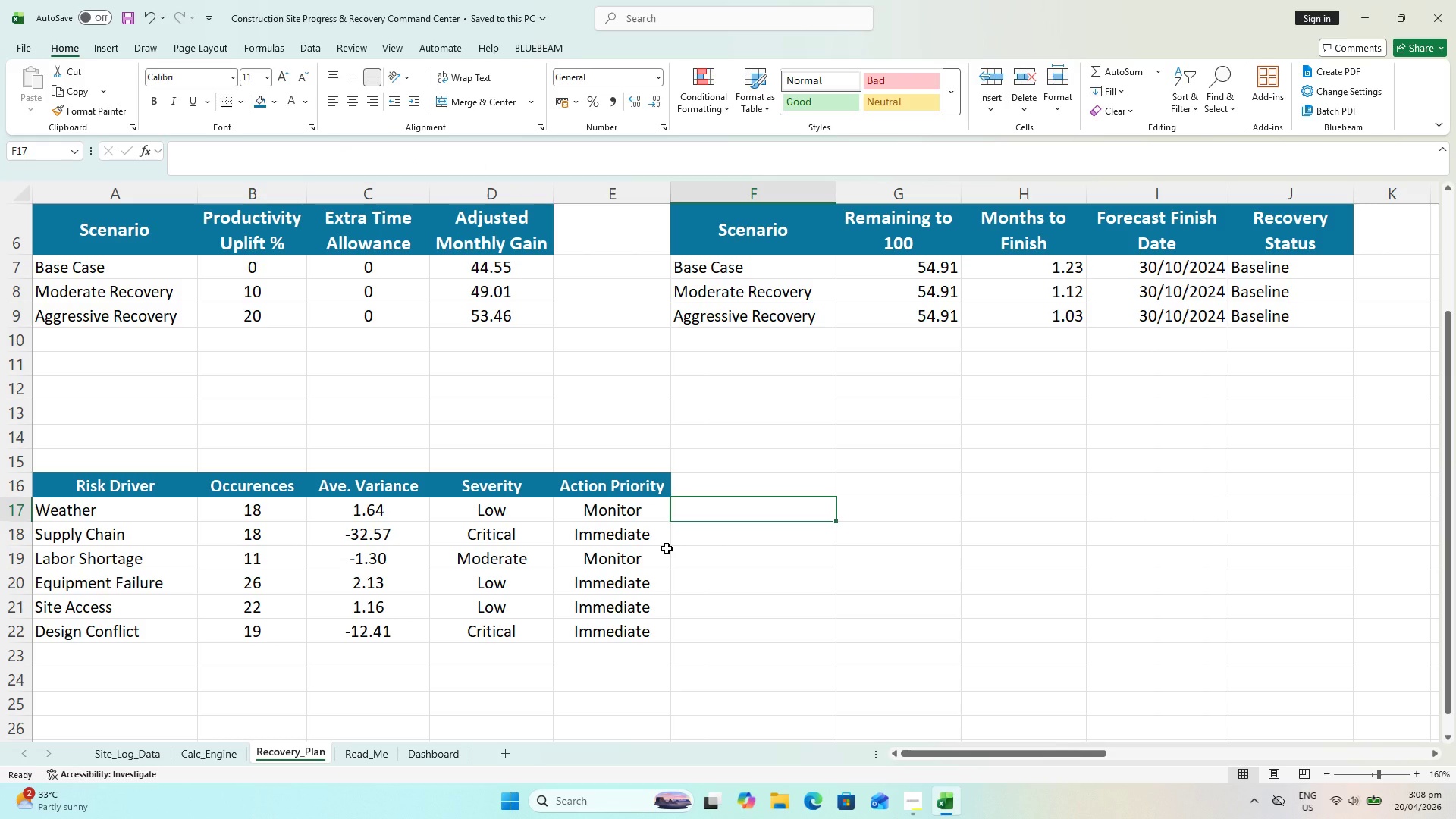 
key(Control+S)
 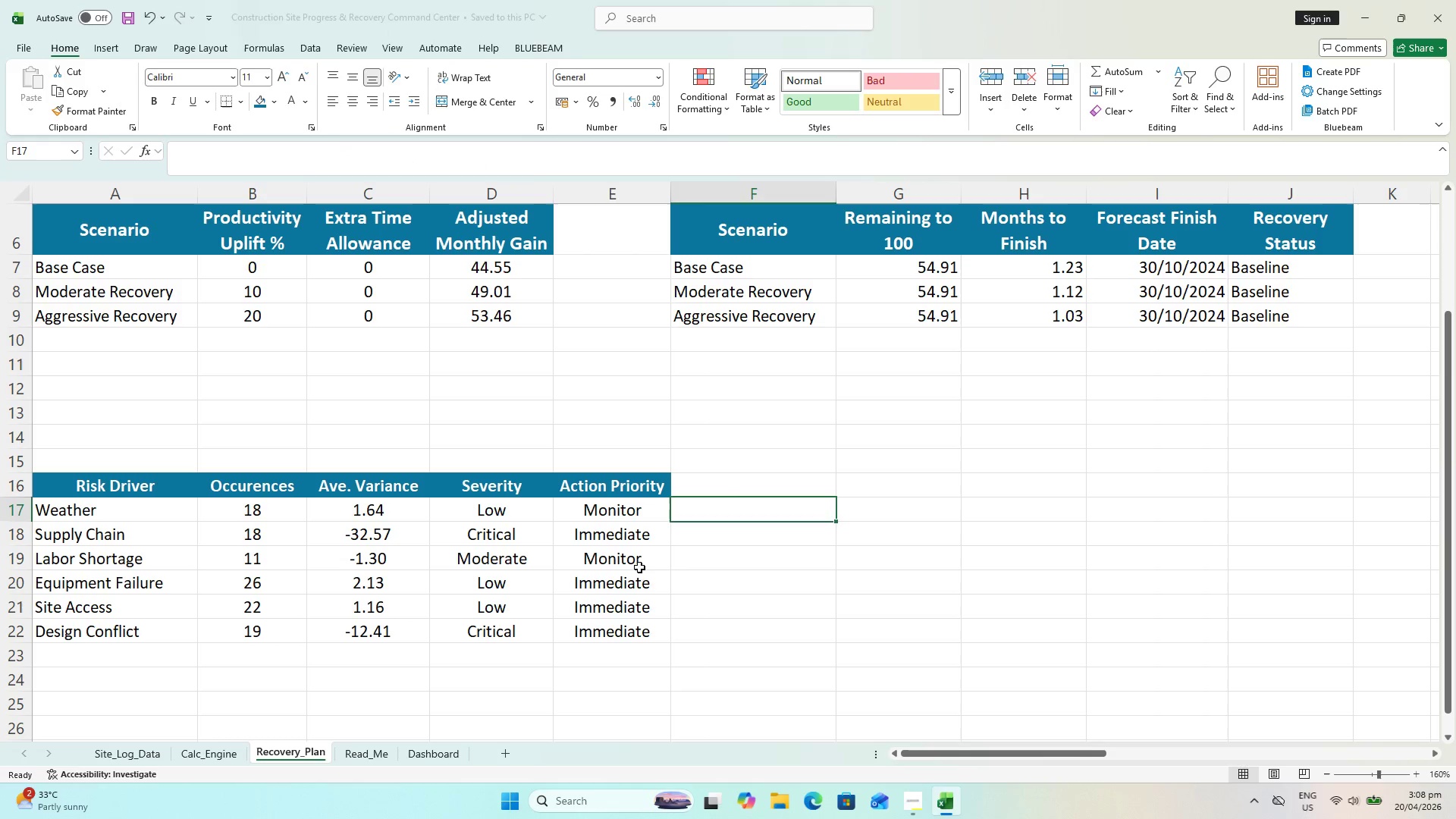 
left_click([636, 568])
 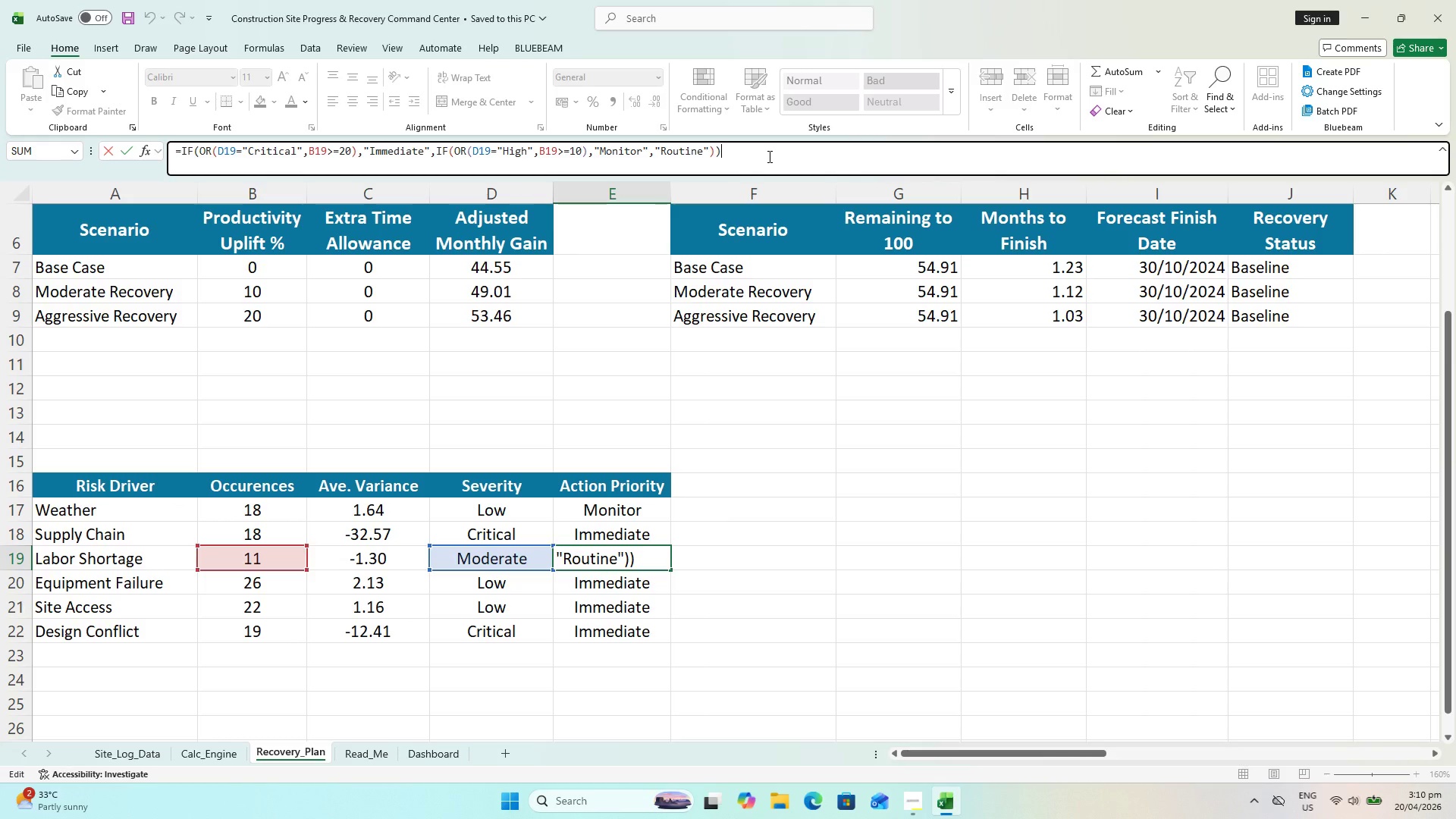 
wait(93.58)
 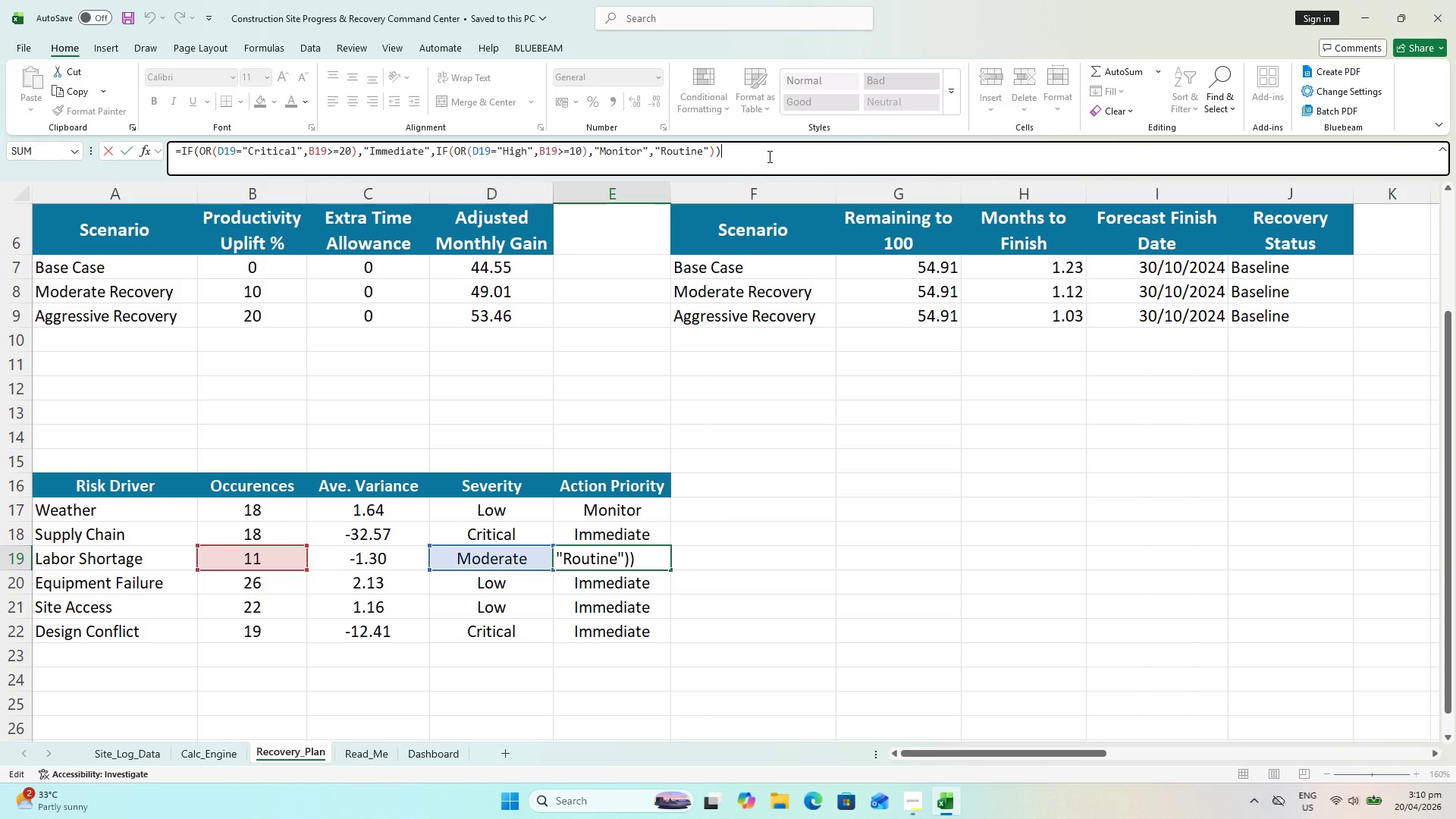 
key(Enter)
 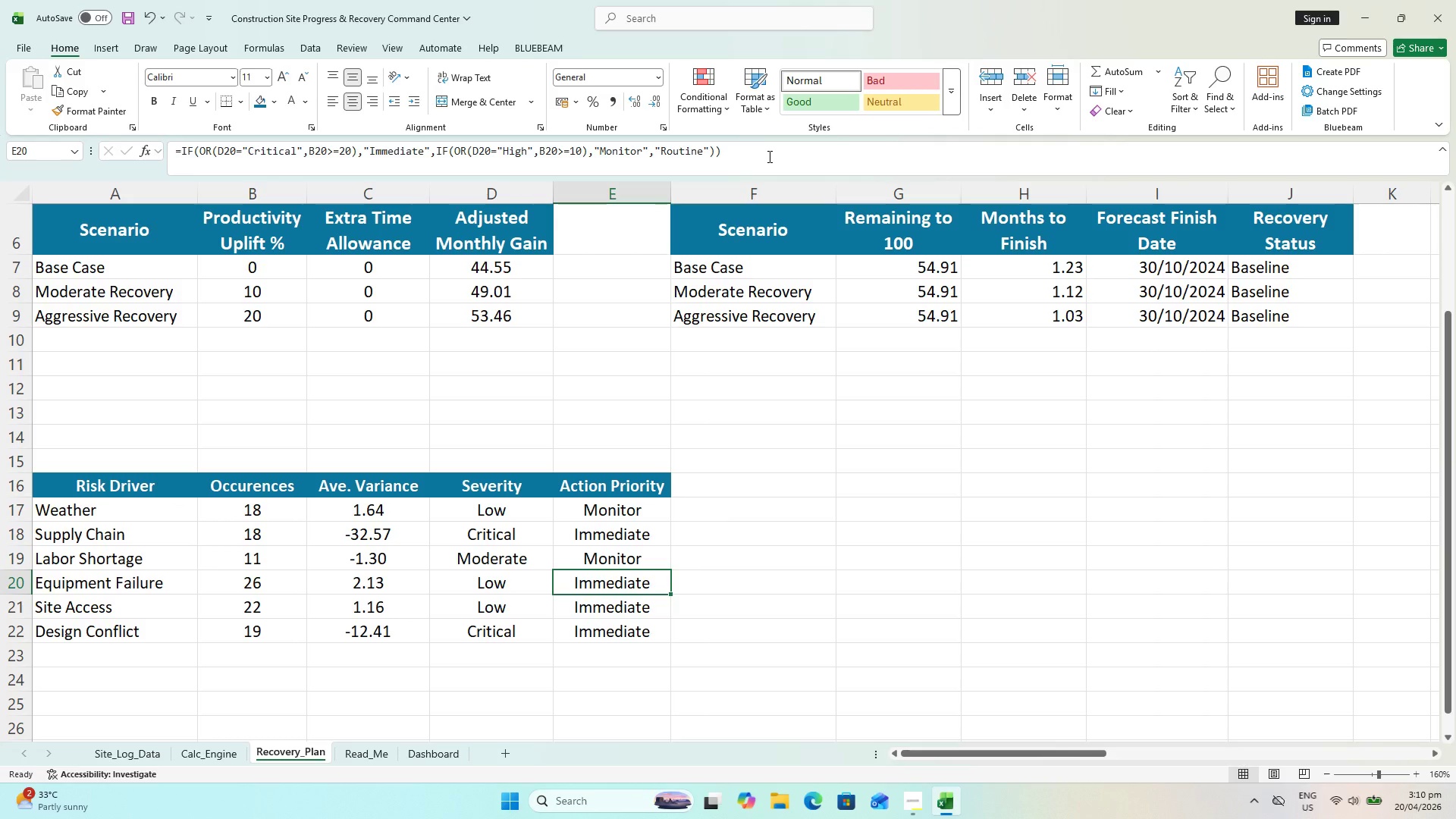 
key(Alt+AltLeft)
 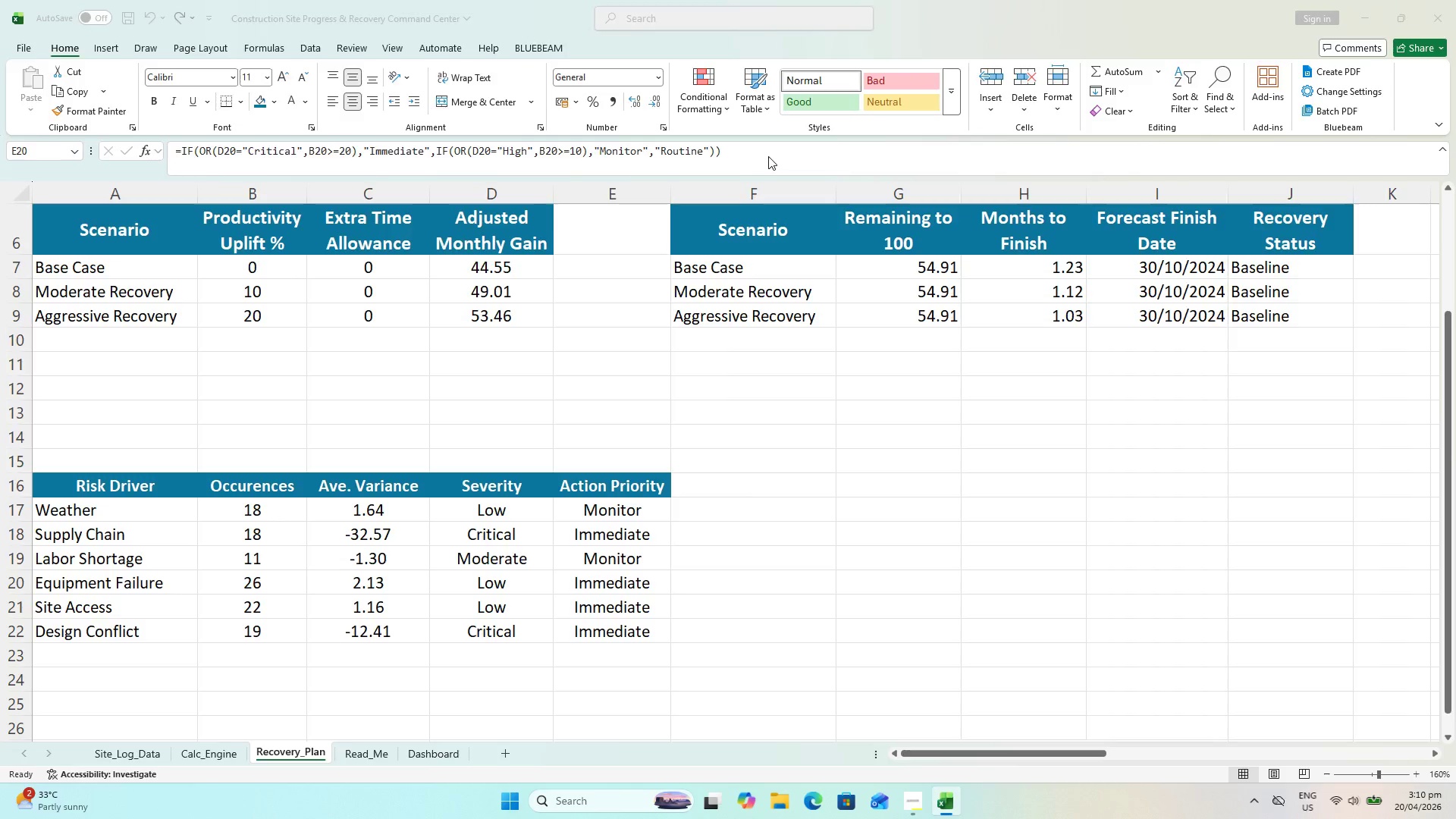 
key(Alt+Tab)